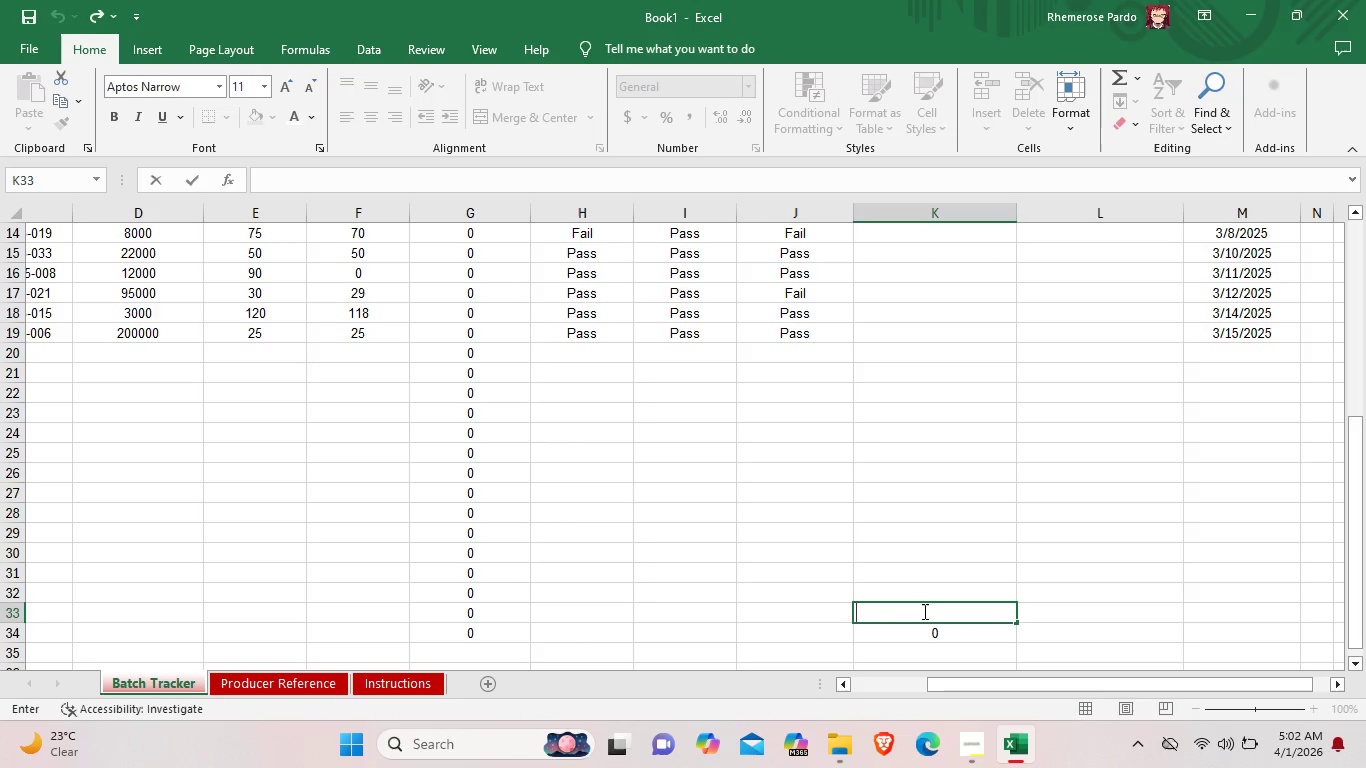 
key(Control+V)
 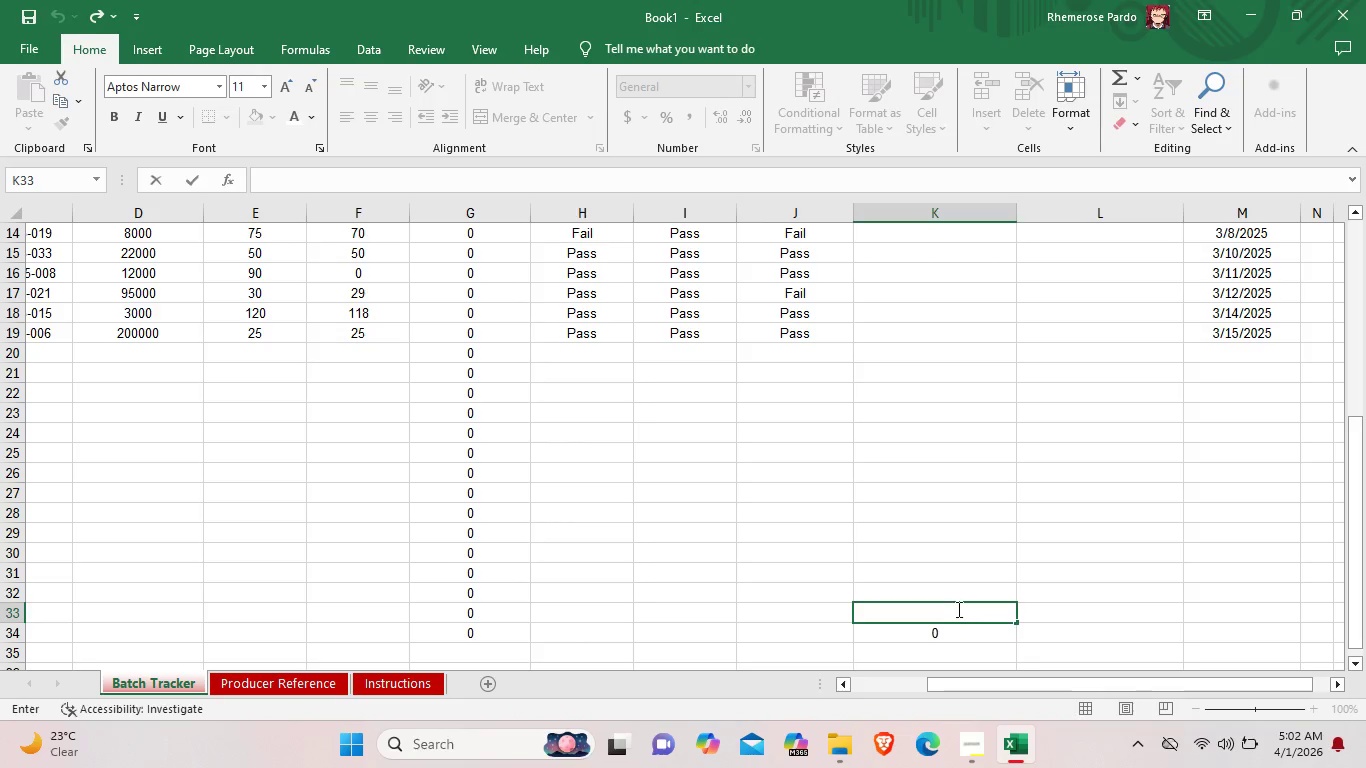 
left_click_drag(start_coordinate=[930, 626], to_coordinate=[935, 626])
 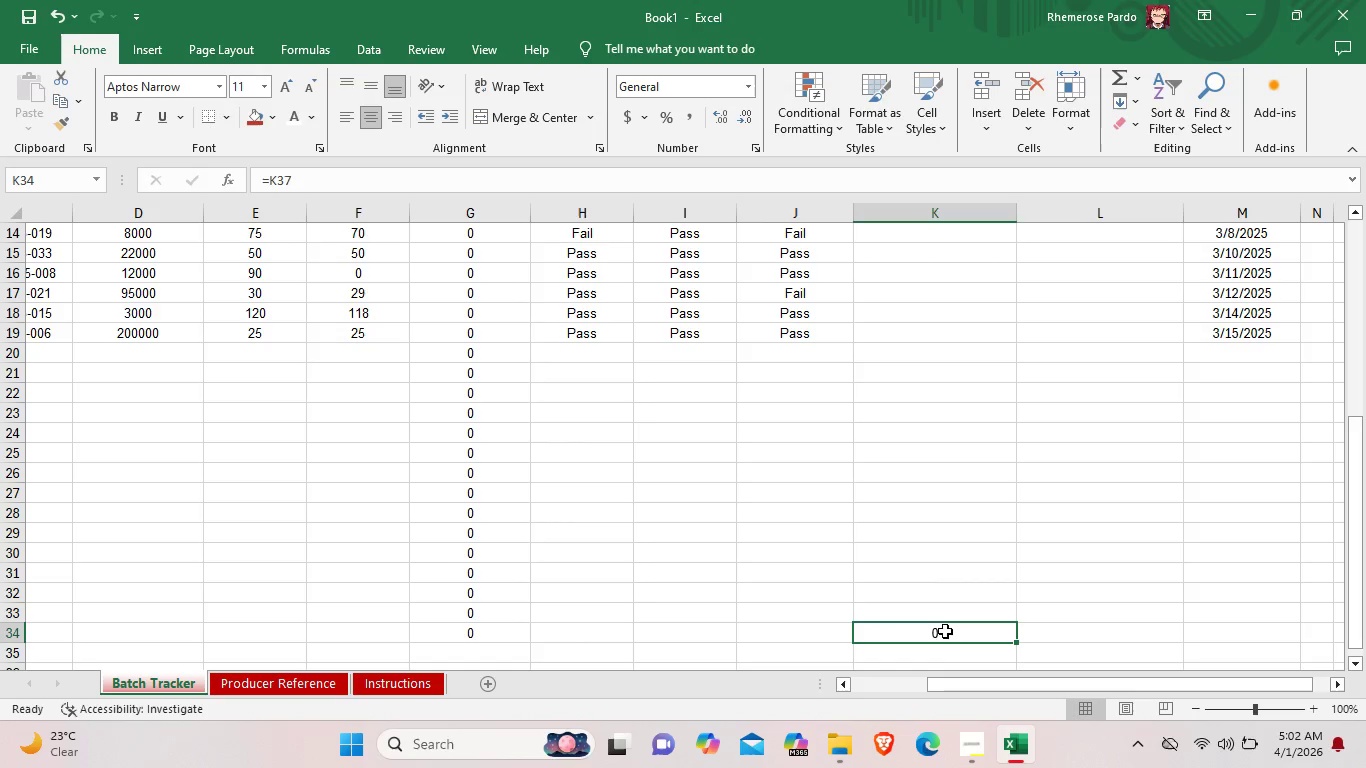 
double_click([945, 633])
 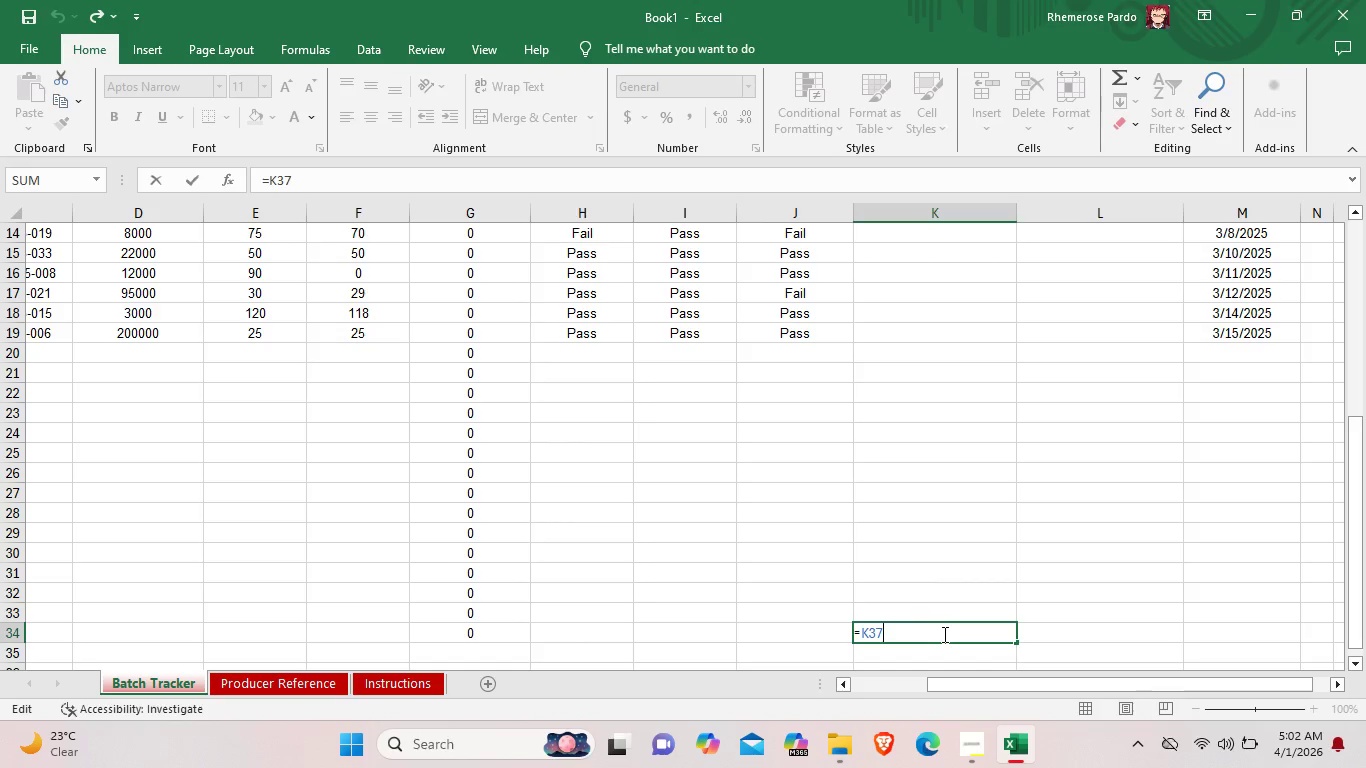 
scroll: coordinate [933, 630], scroll_direction: down, amount: 2.0
 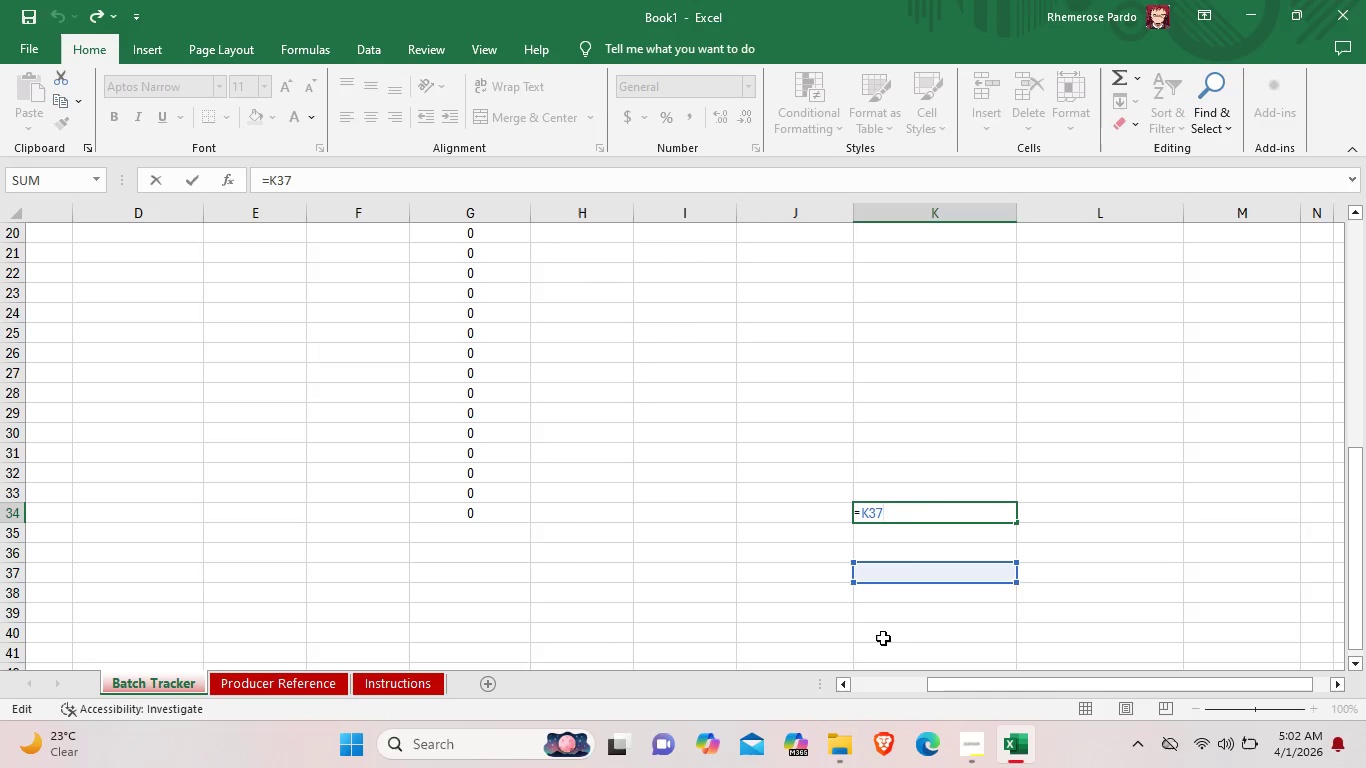 
left_click([928, 457])
 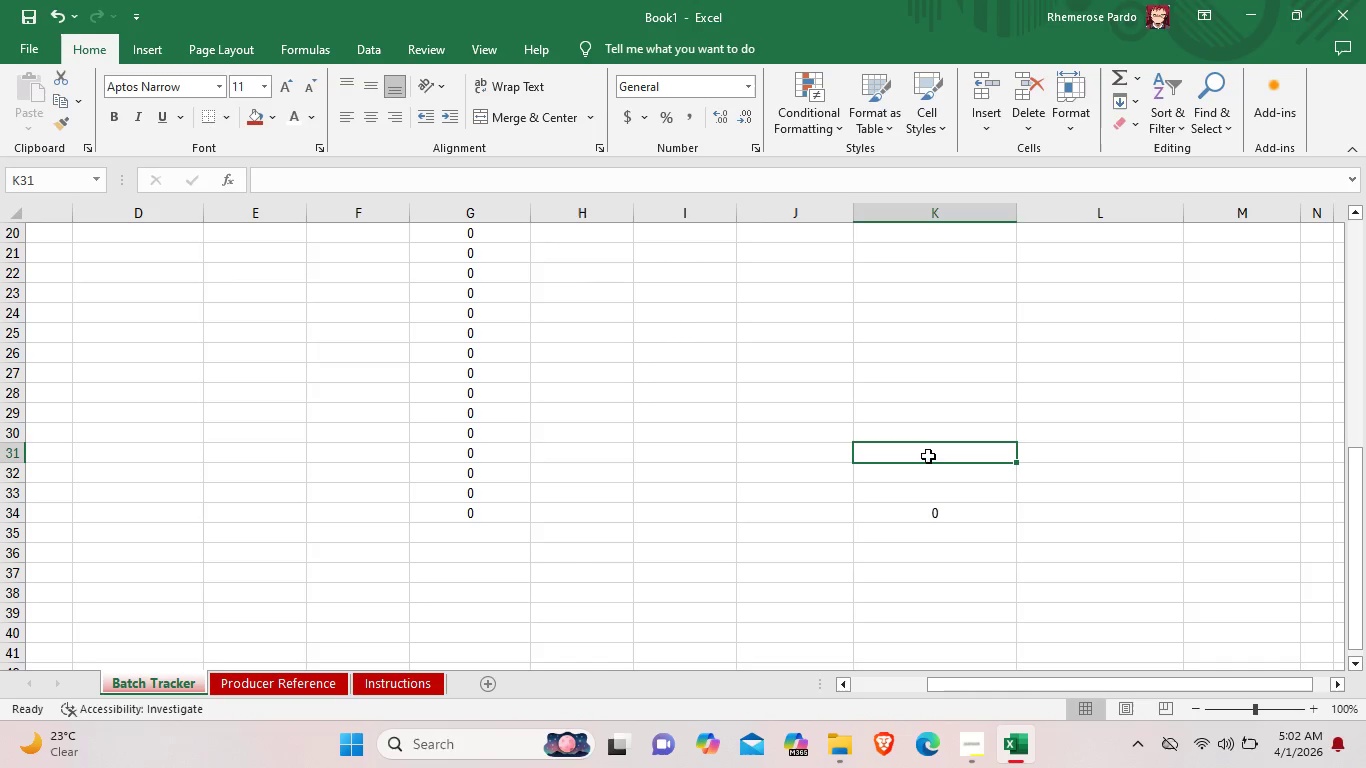 
scroll: coordinate [907, 451], scroll_direction: up, amount: 8.0
 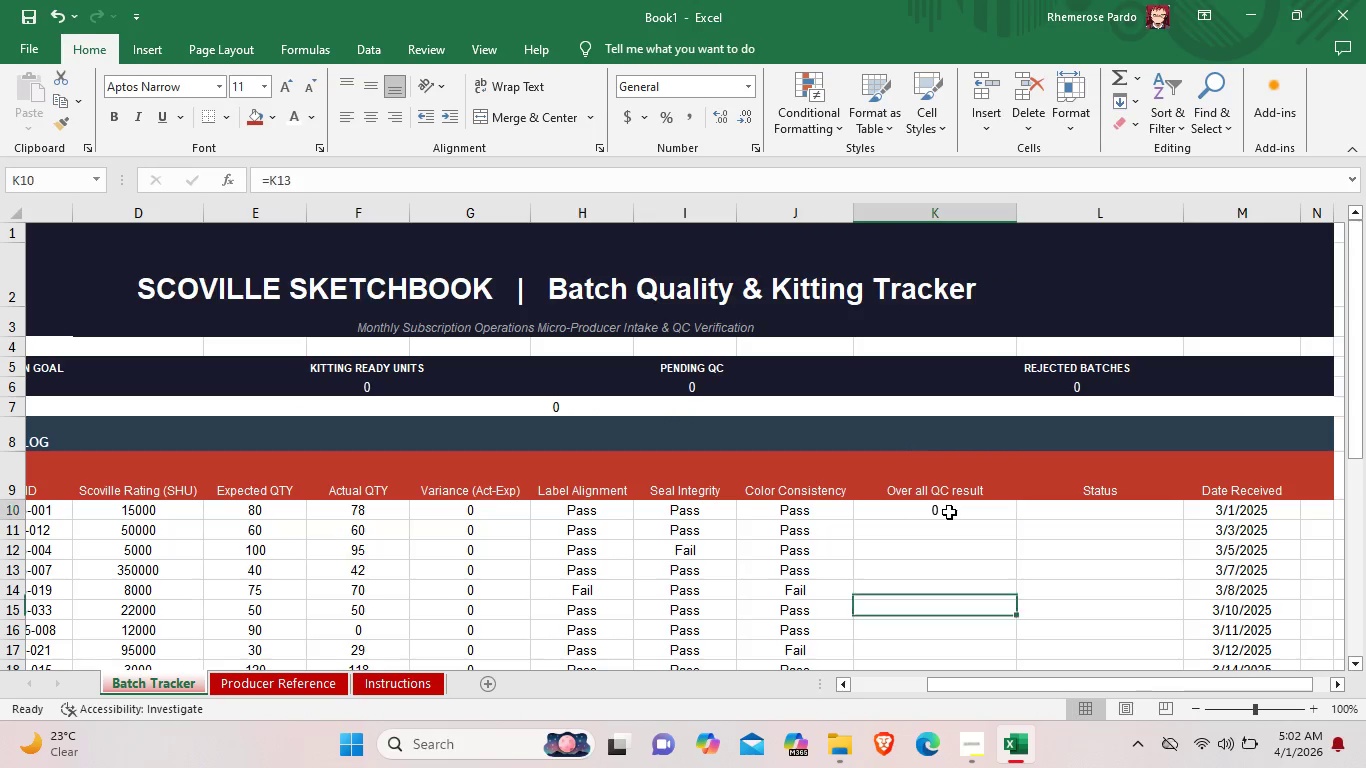 
double_click([949, 512])
 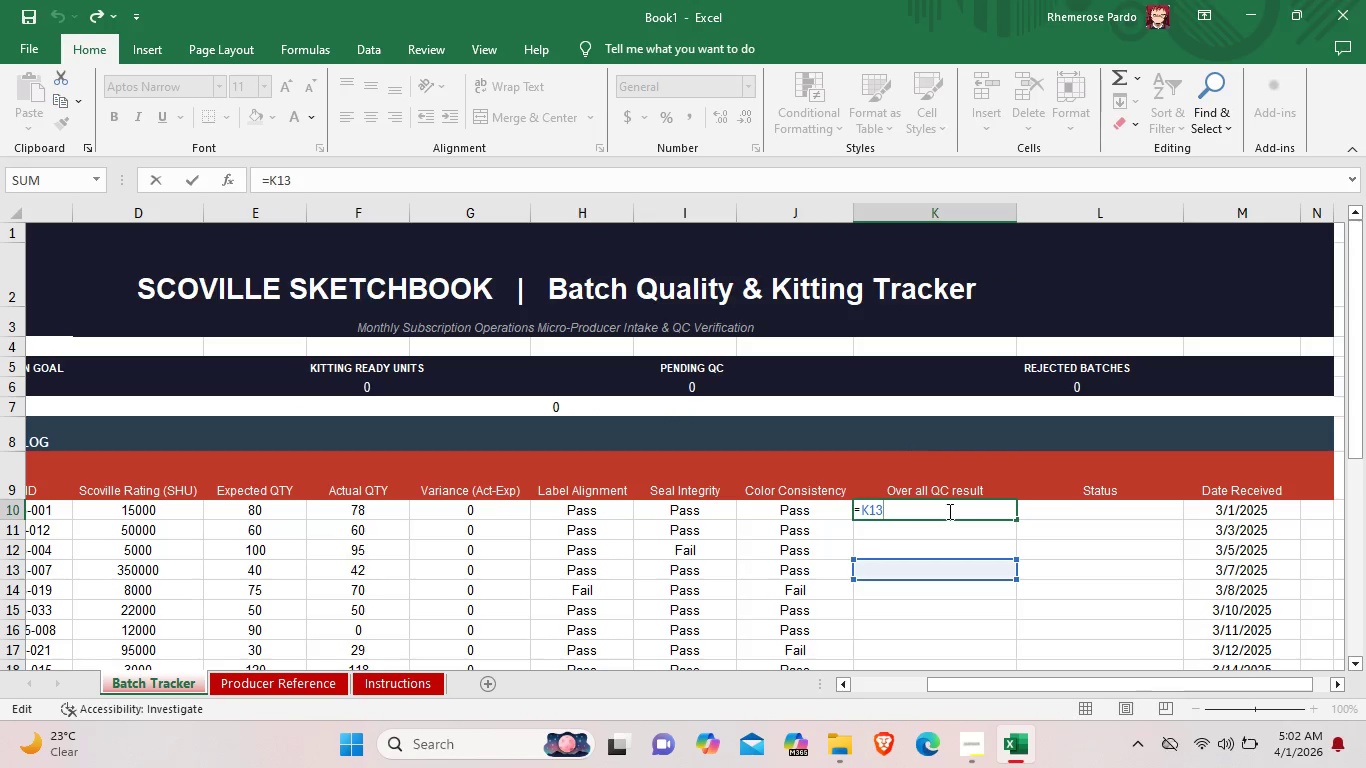 
right_click([946, 511])
 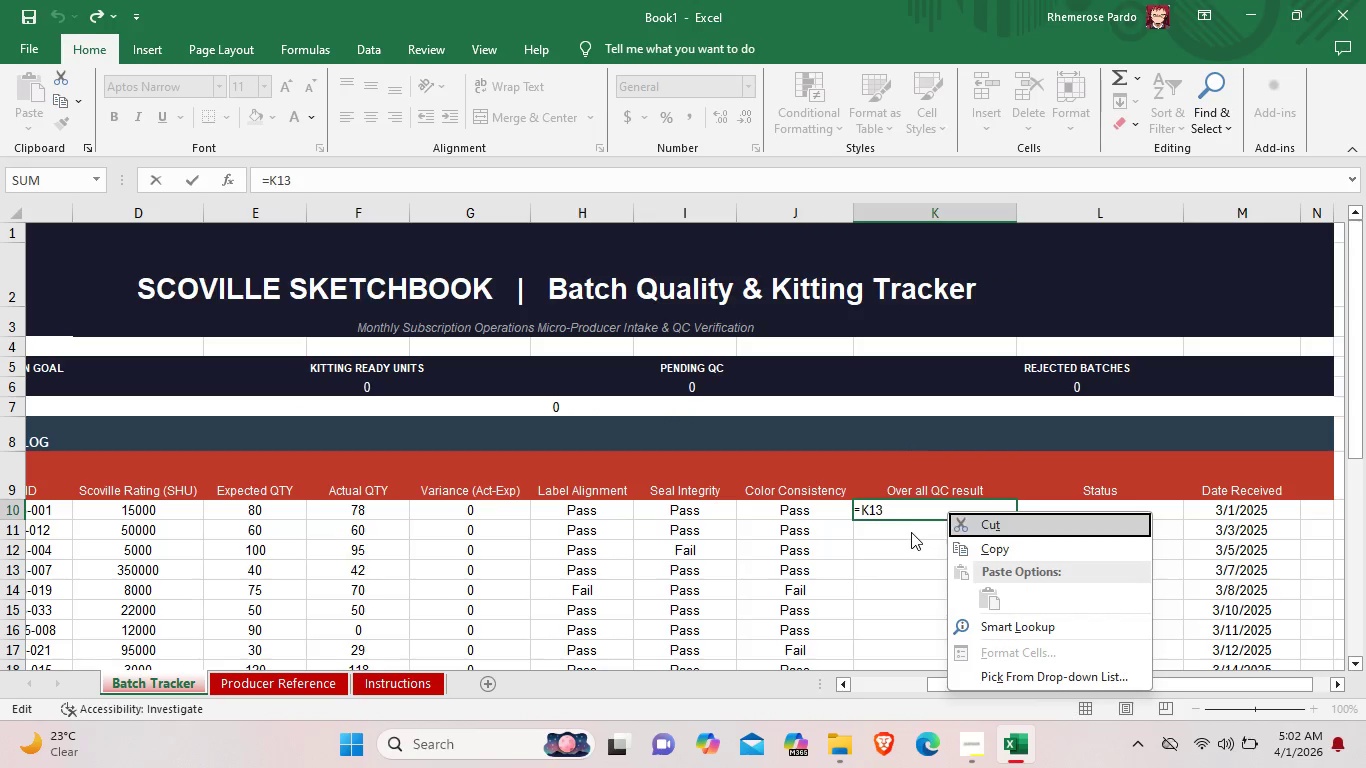 
left_click([910, 533])
 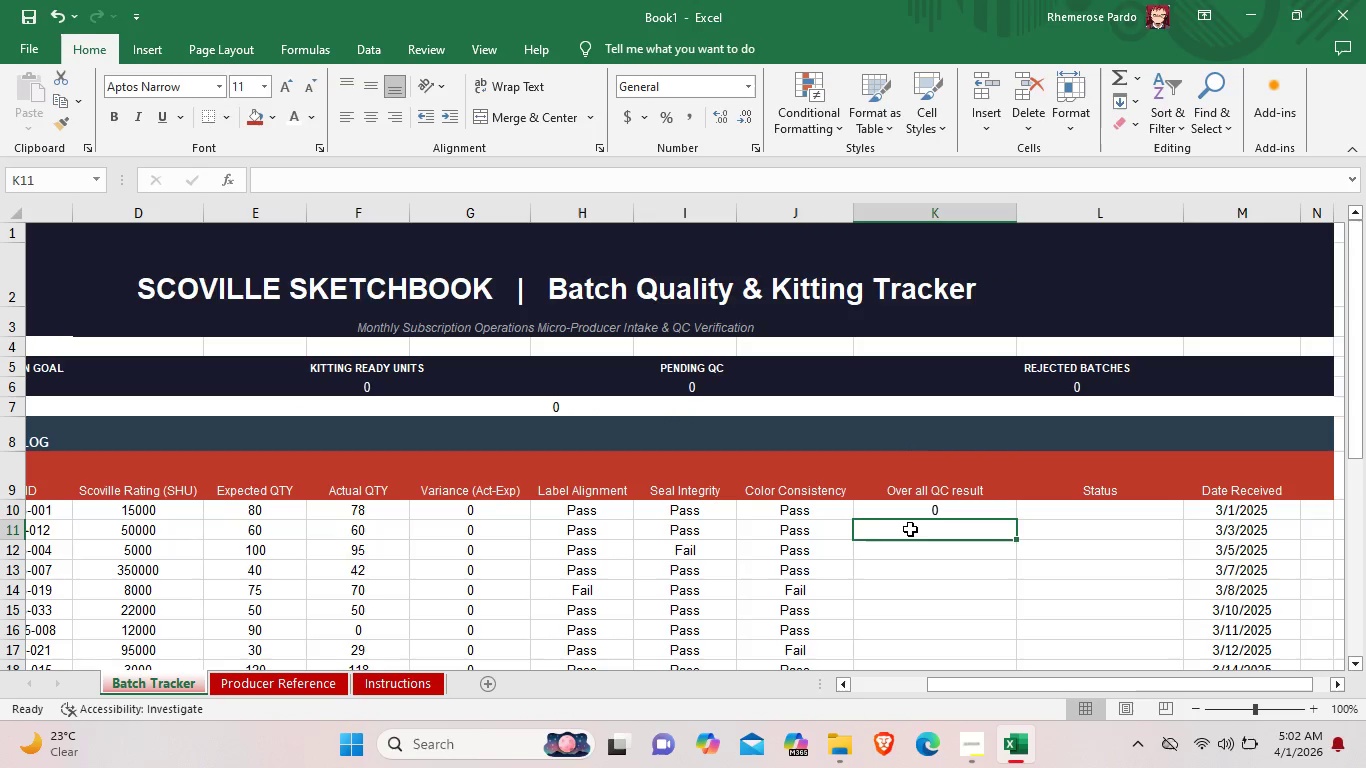 
double_click([910, 529])
 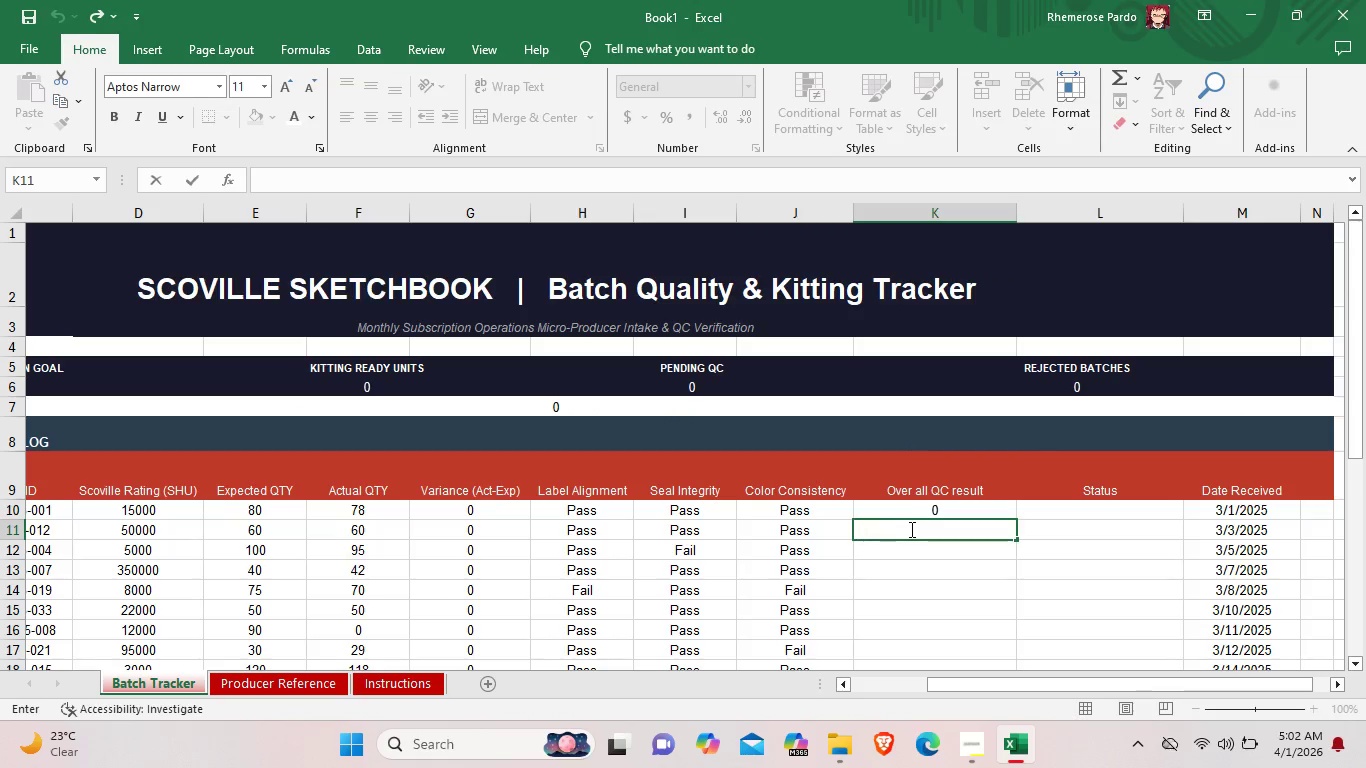 
right_click([910, 529])
 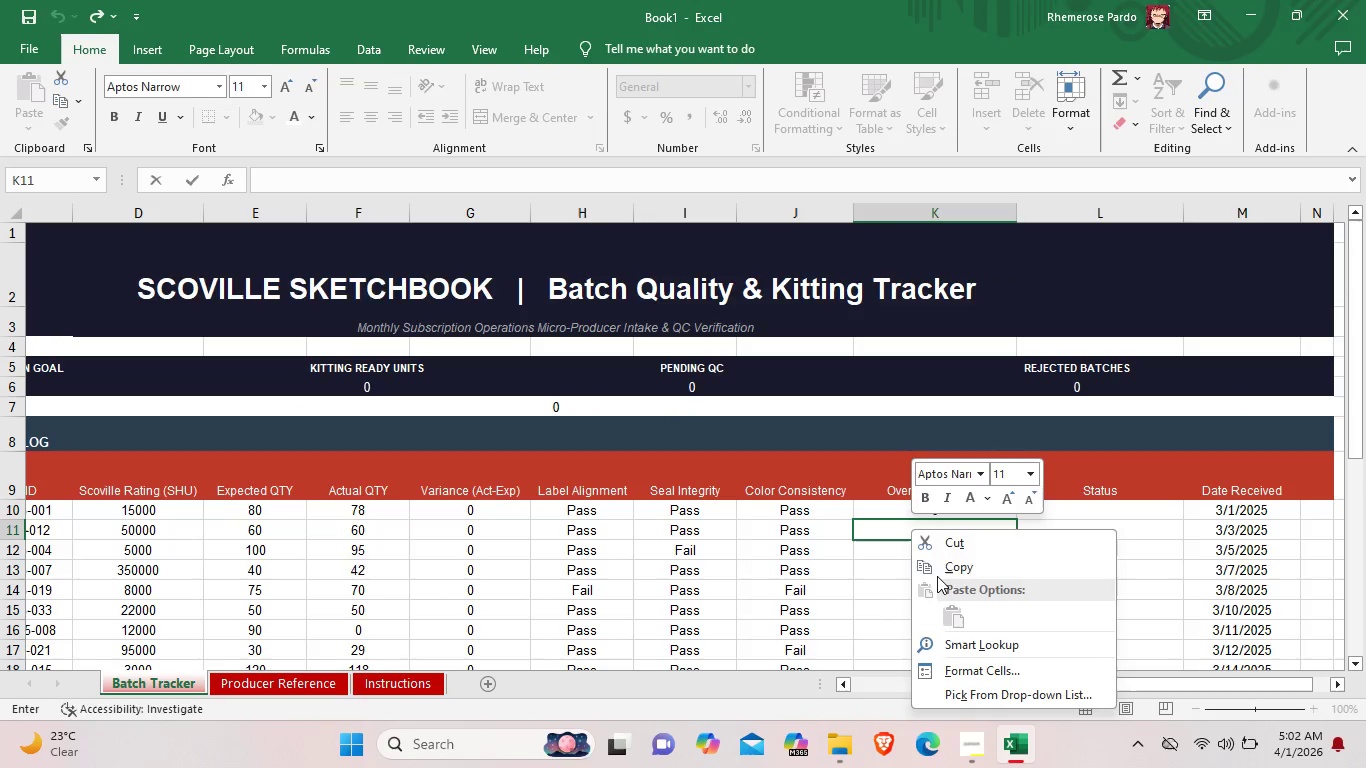 
left_click([884, 523])
 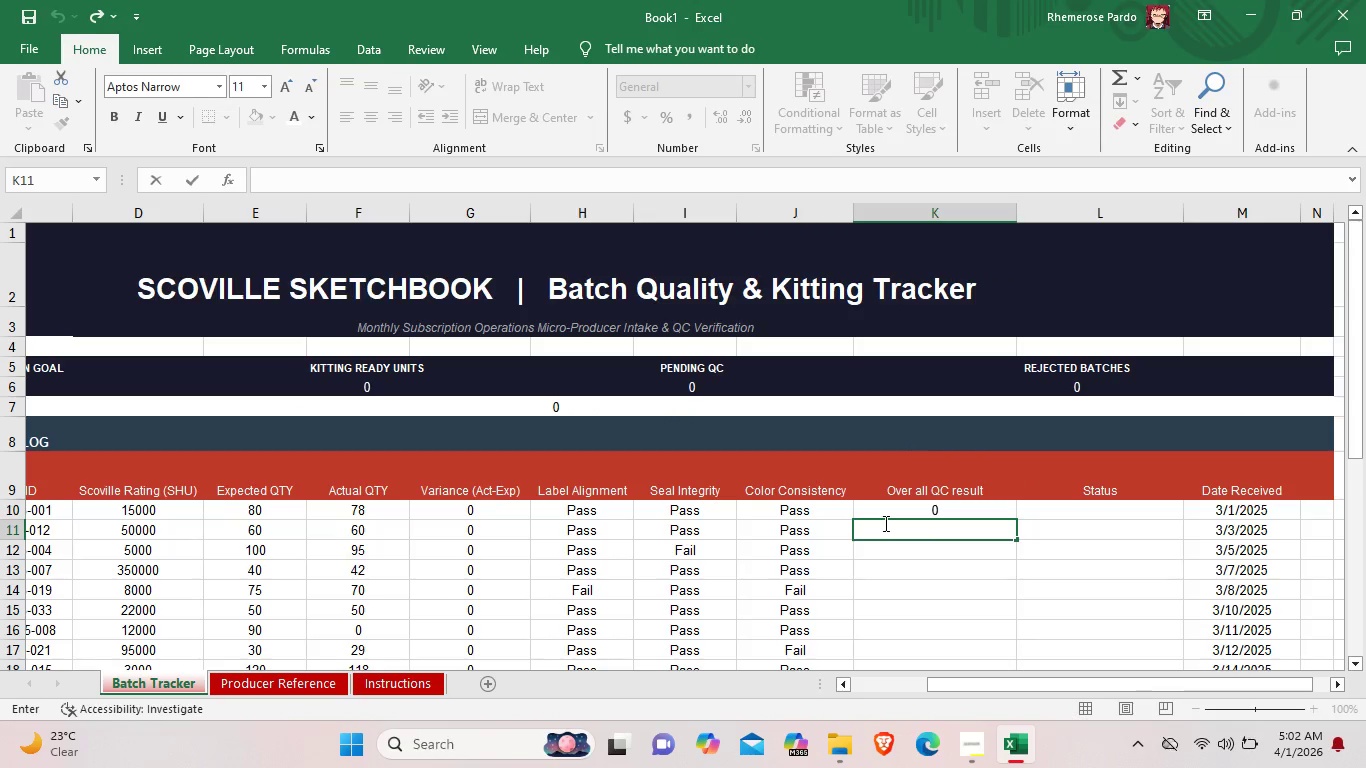 
key(Control+V)
 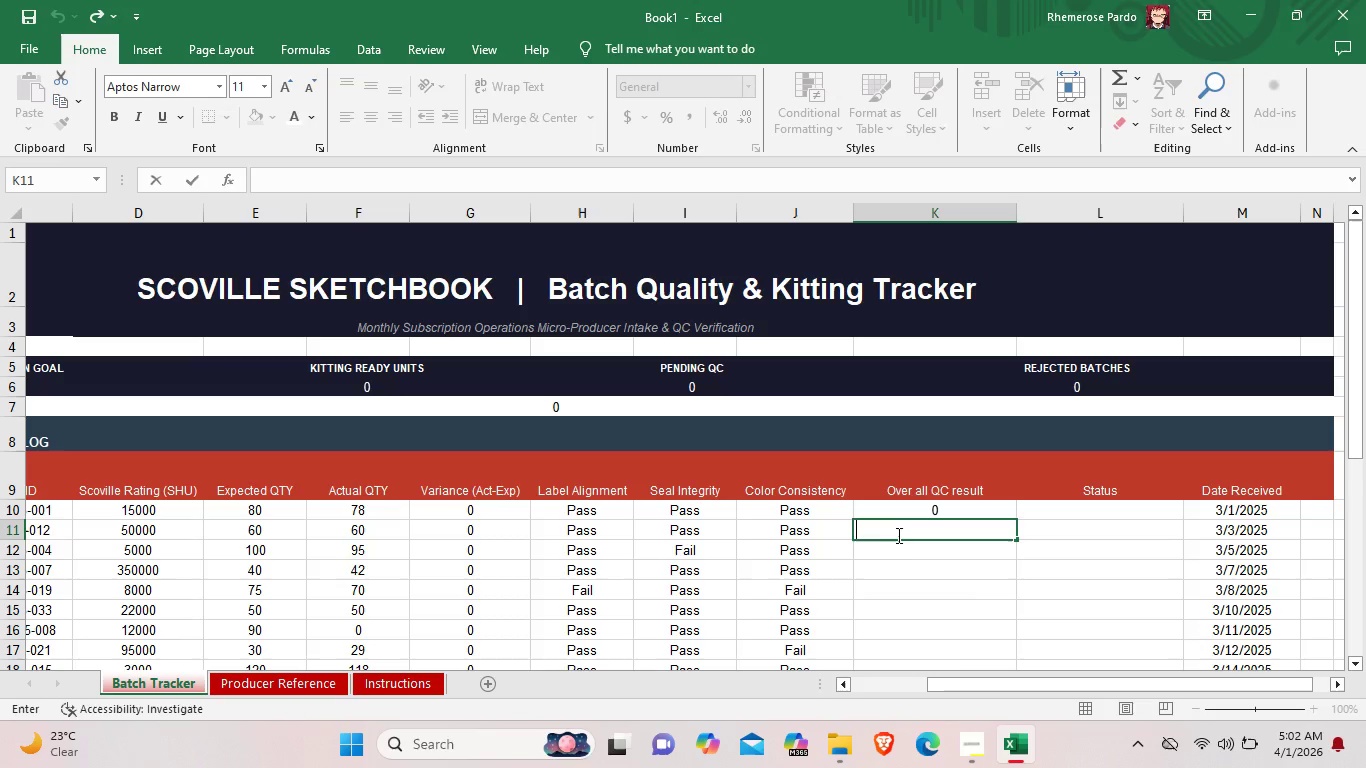 
left_click_drag(start_coordinate=[902, 554], to_coordinate=[907, 552])
 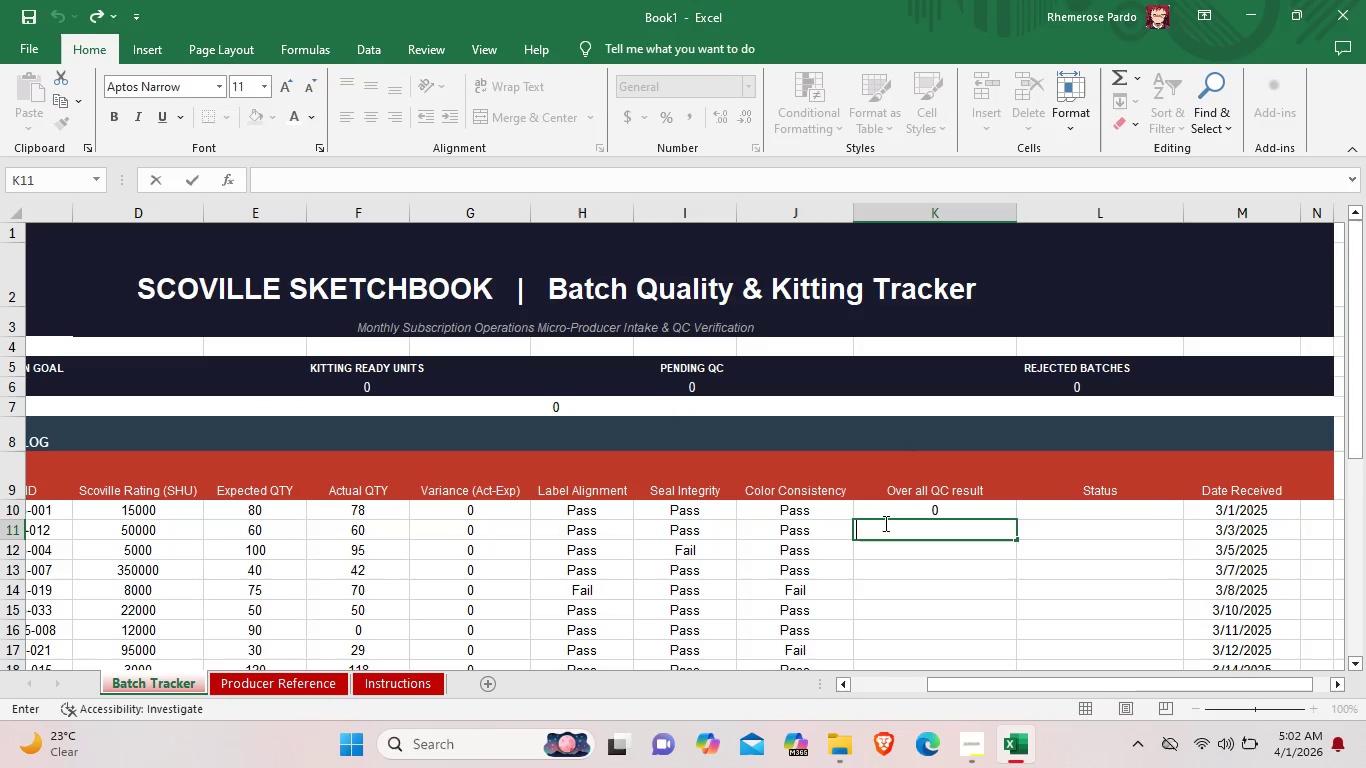 
key(Control+V)
 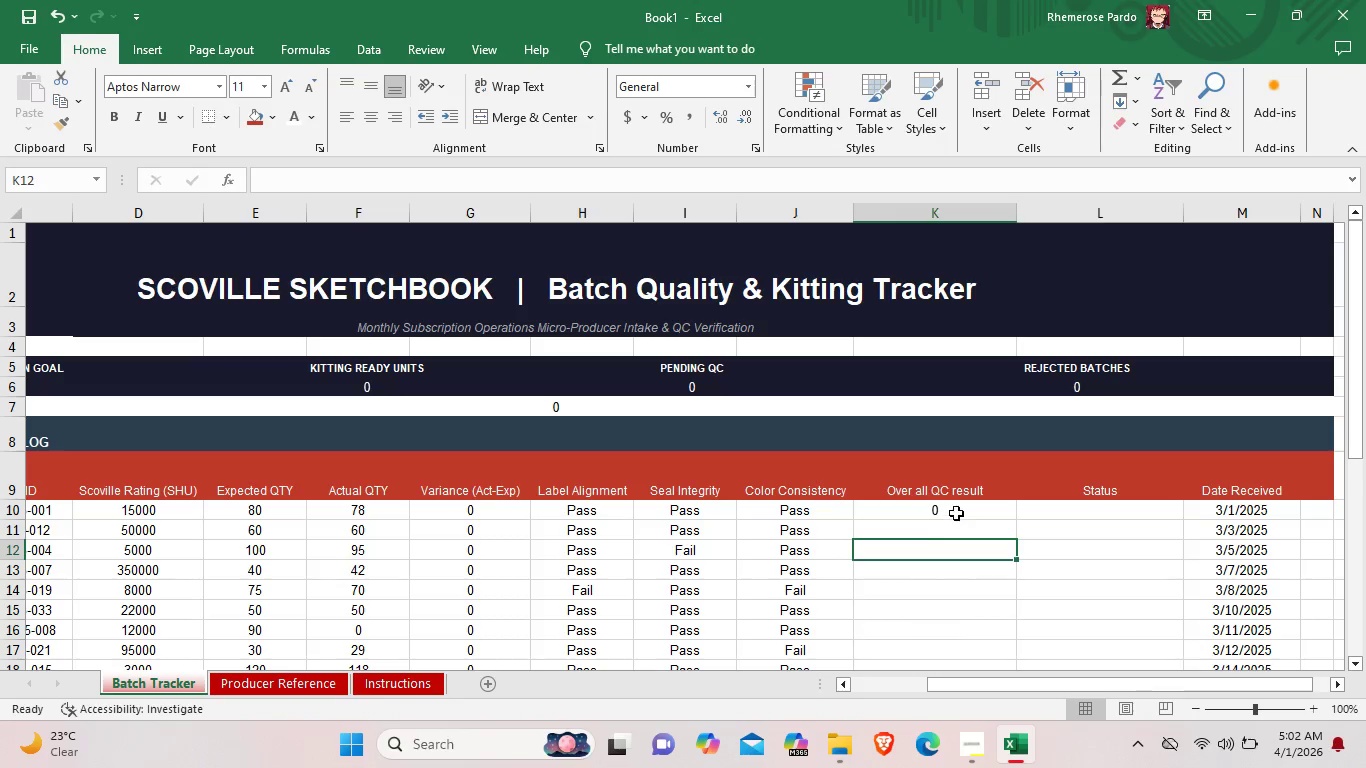 
left_click([956, 513])
 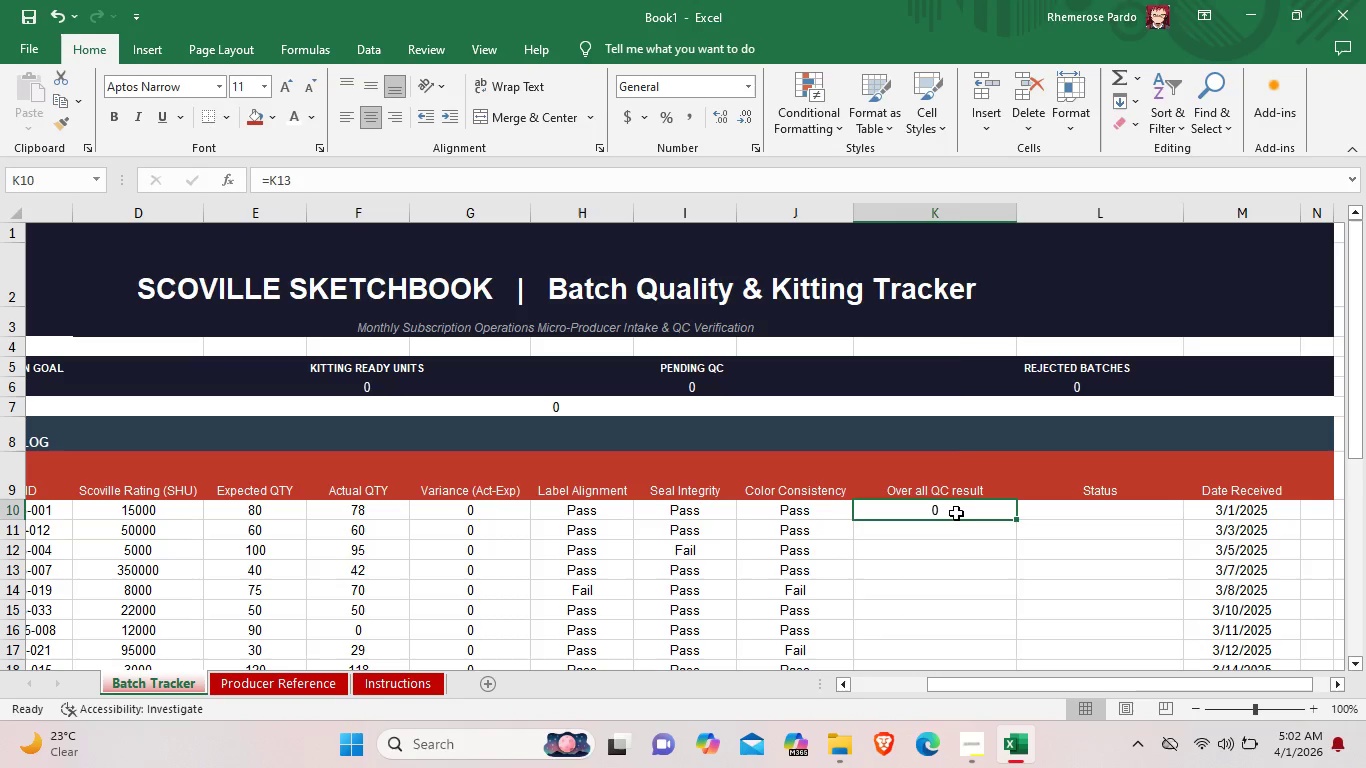 
right_click([956, 513])
 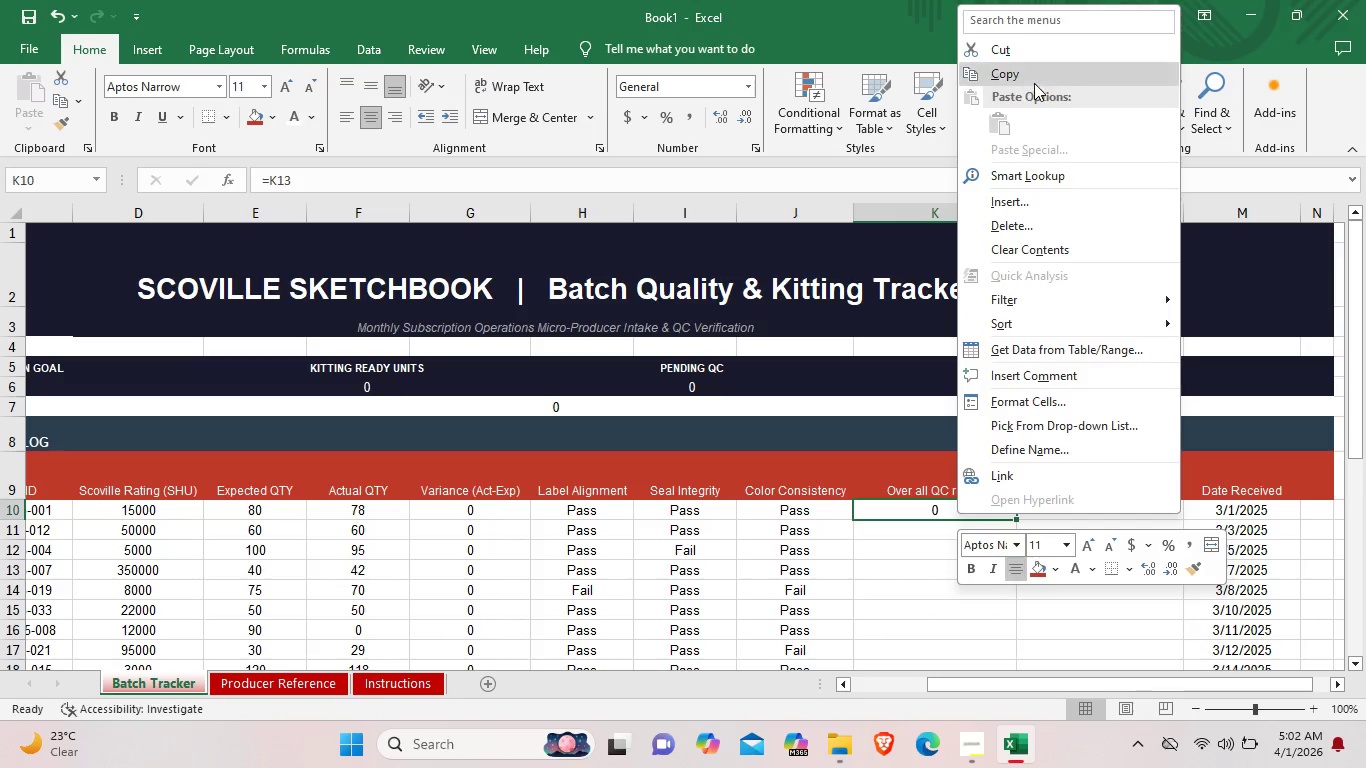 
left_click([1033, 81])
 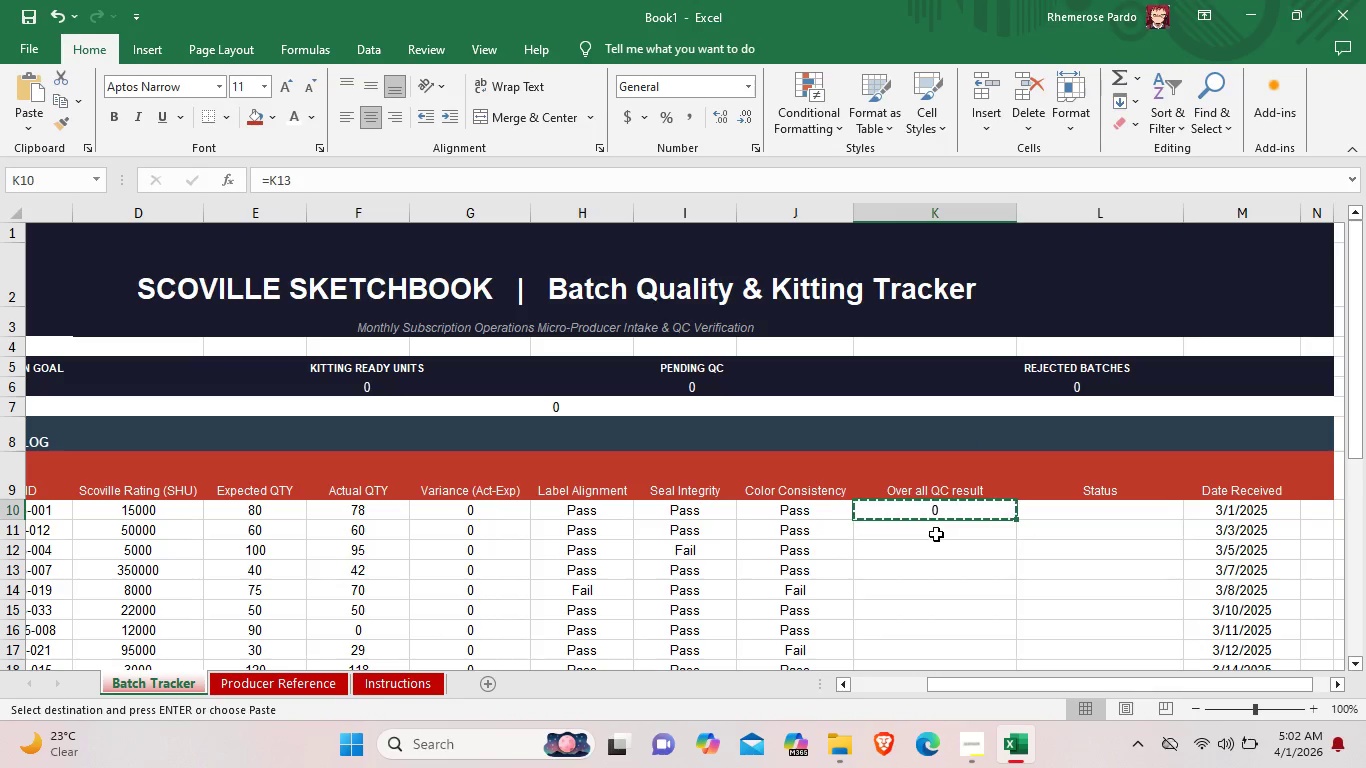 
left_click([936, 533])
 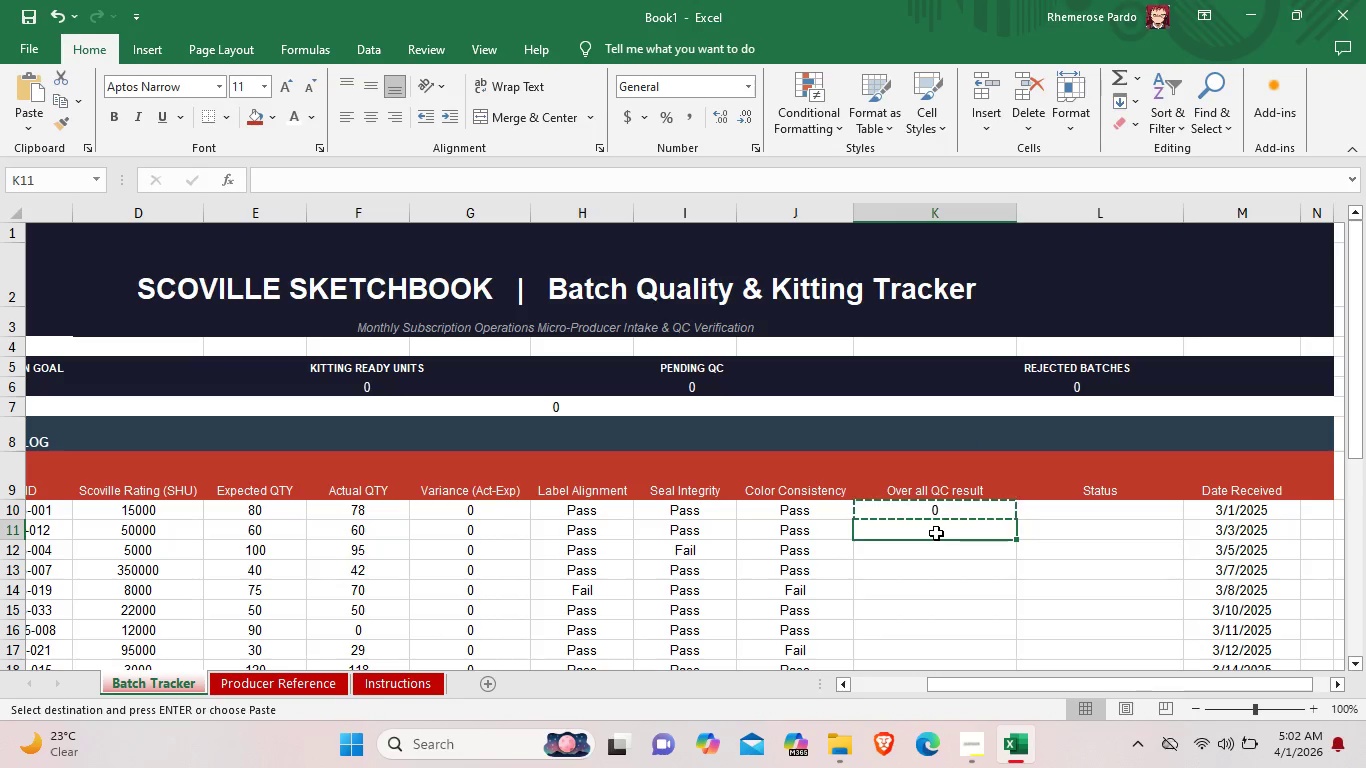 
left_click([936, 533])
 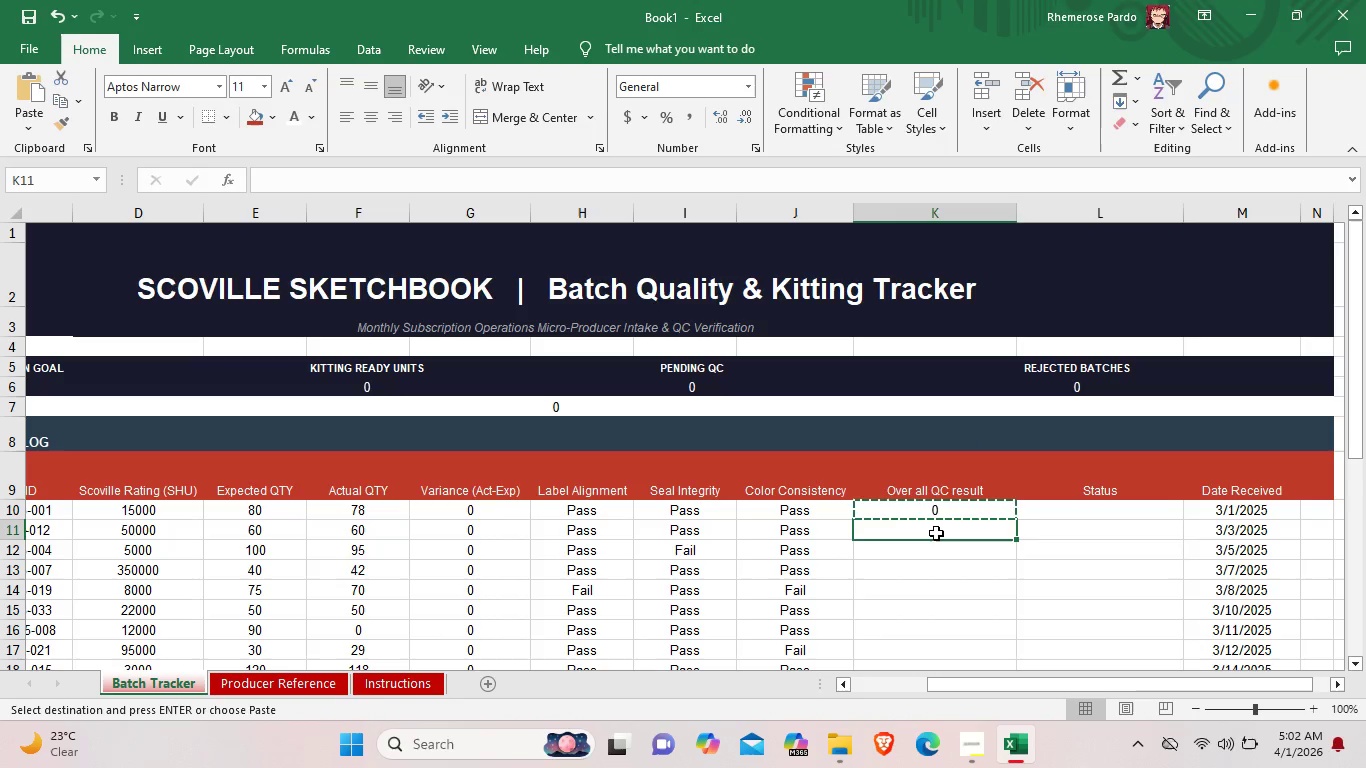 
left_click([936, 533])
 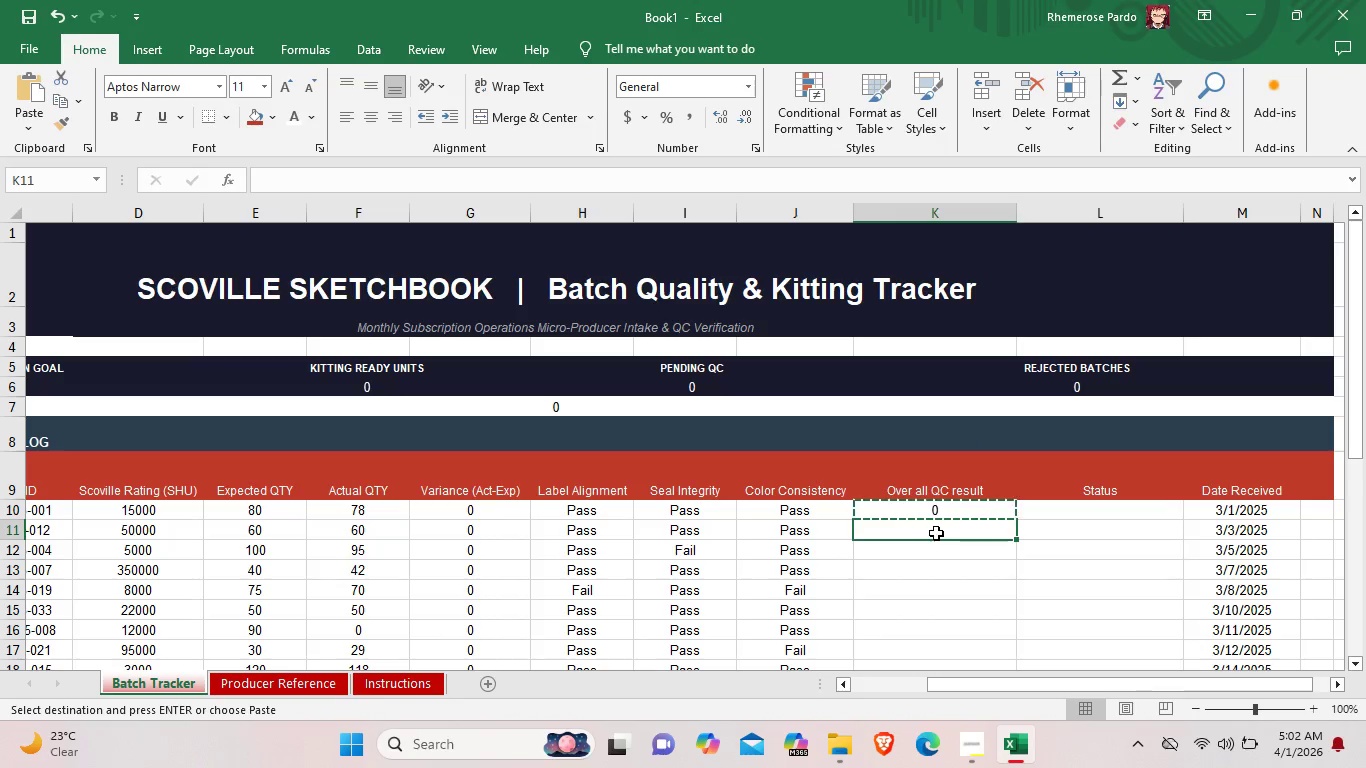 
key(Control+V)
 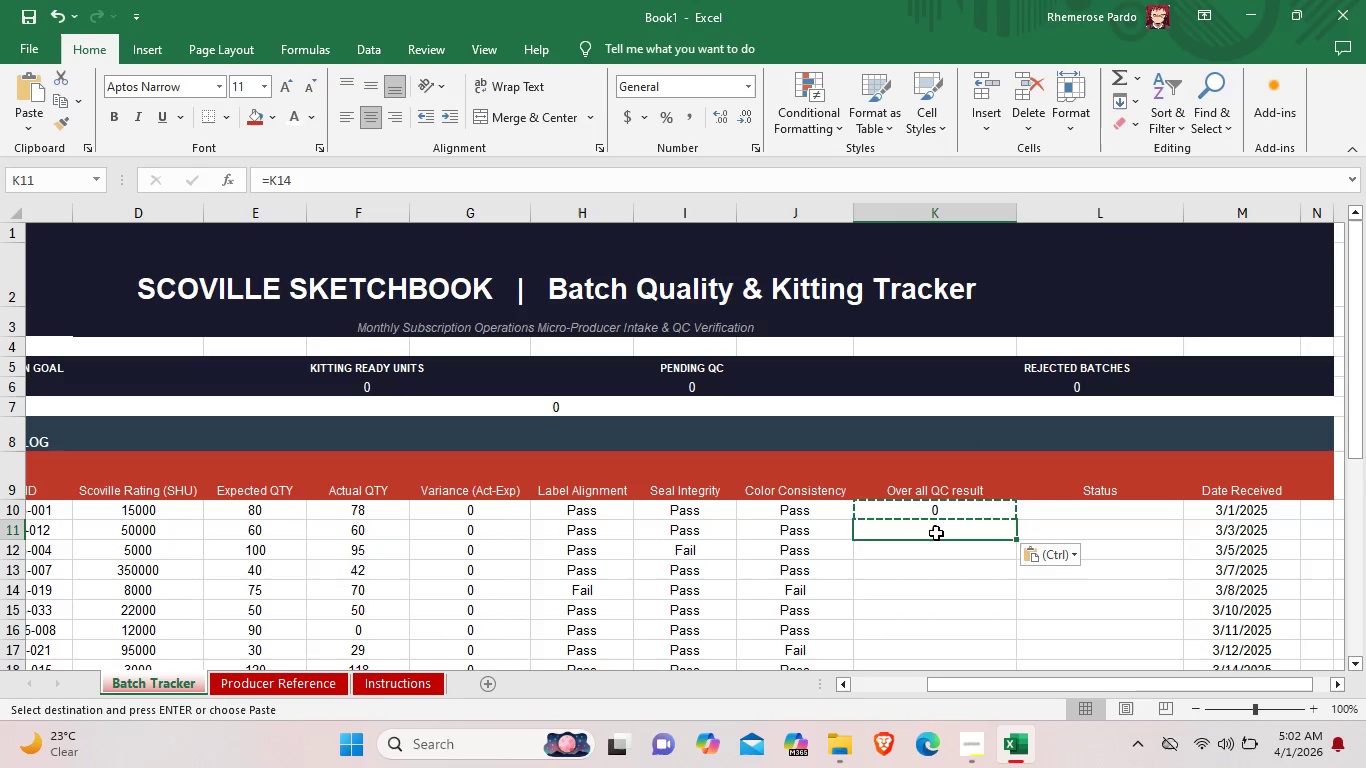 
left_click([930, 550])
 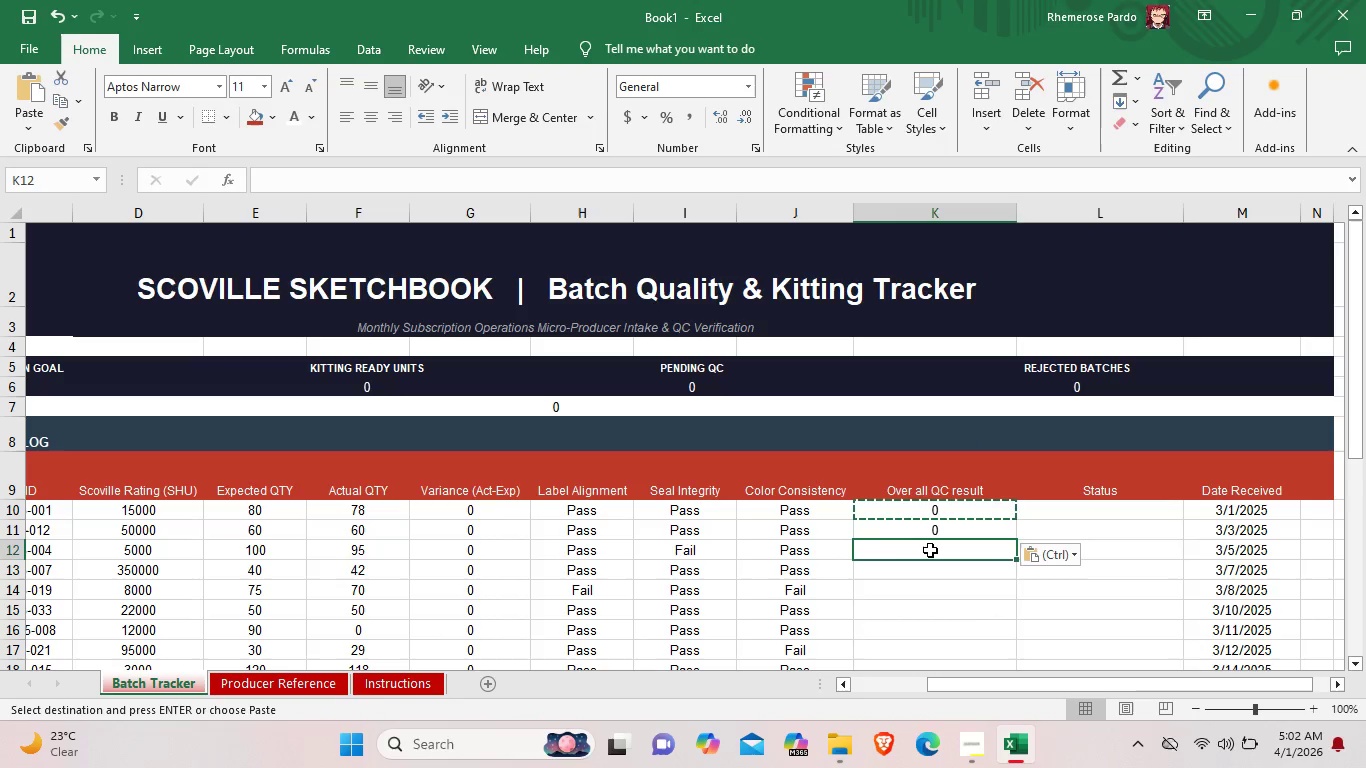 
key(Control+V)
 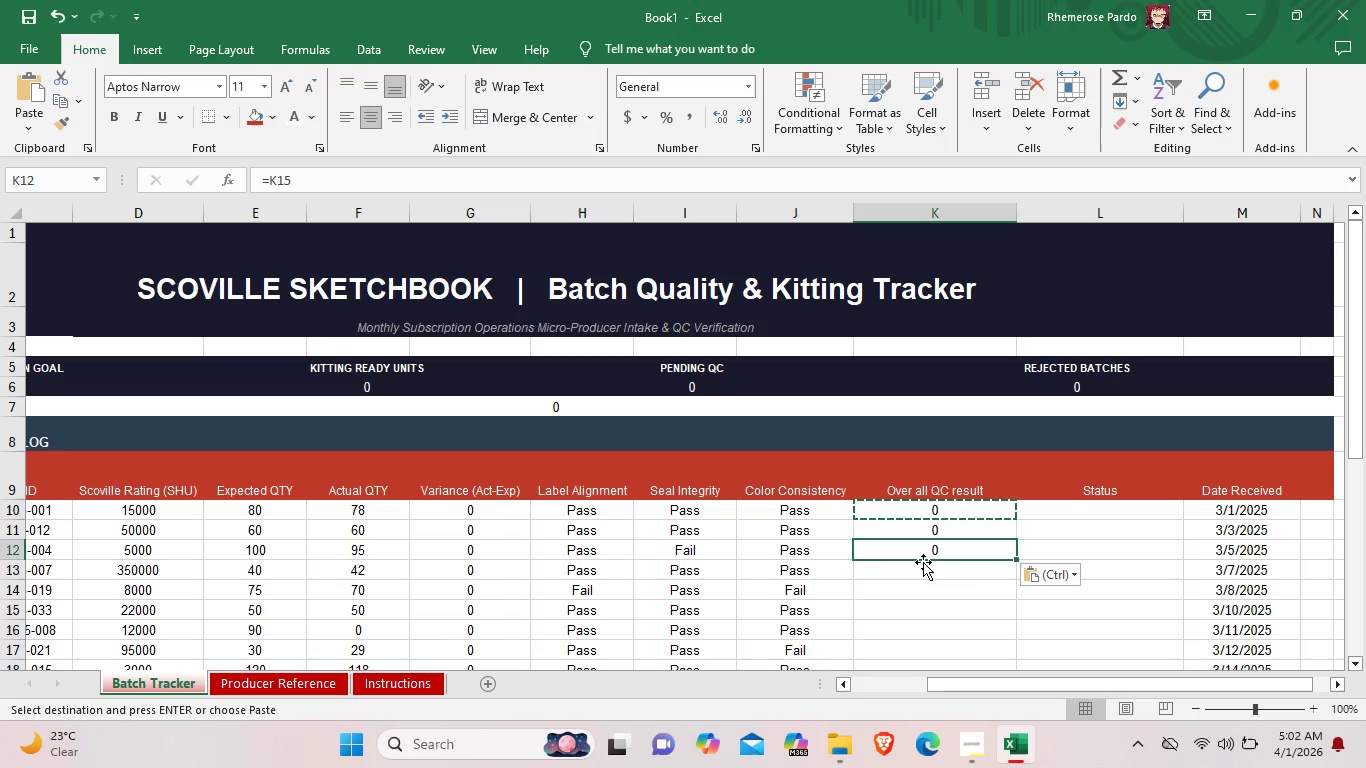 
scroll: coordinate [920, 567], scroll_direction: down, amount: 1.0
 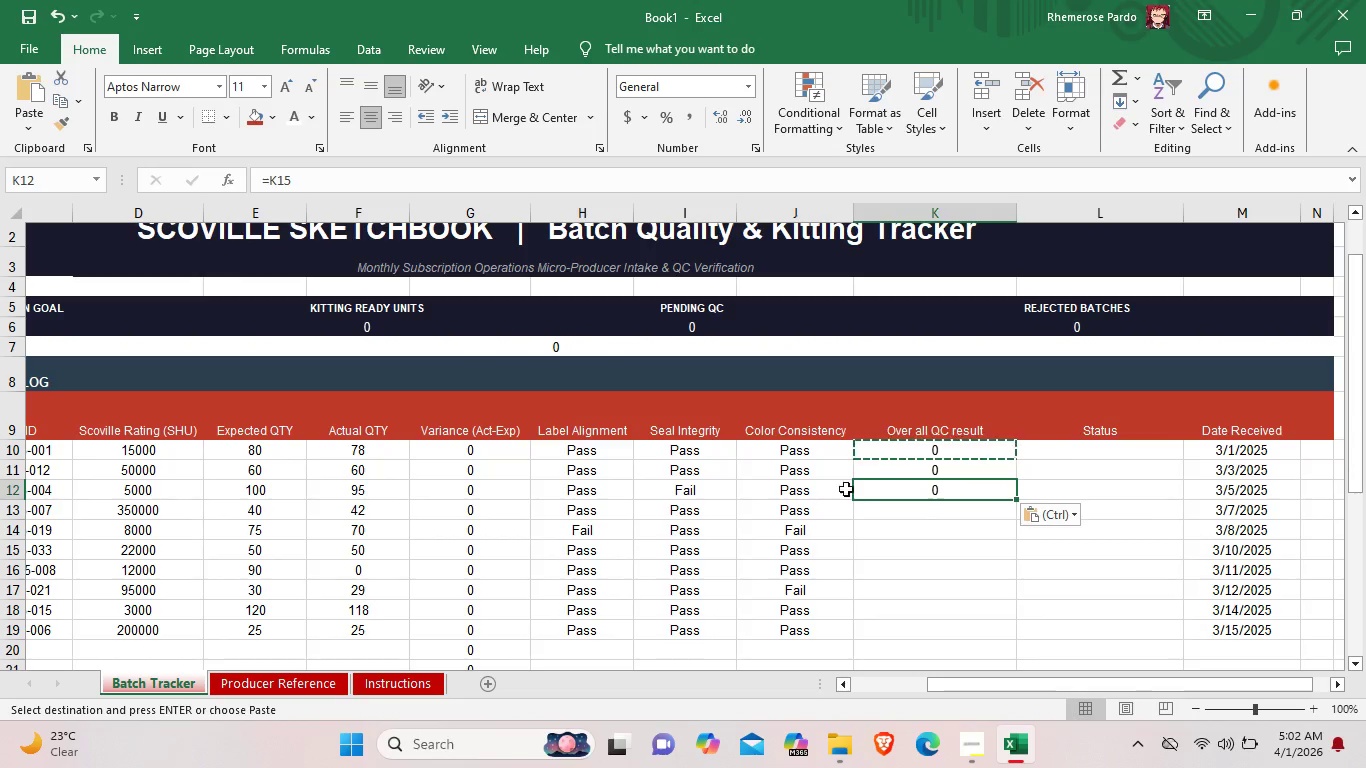 
left_click([879, 515])
 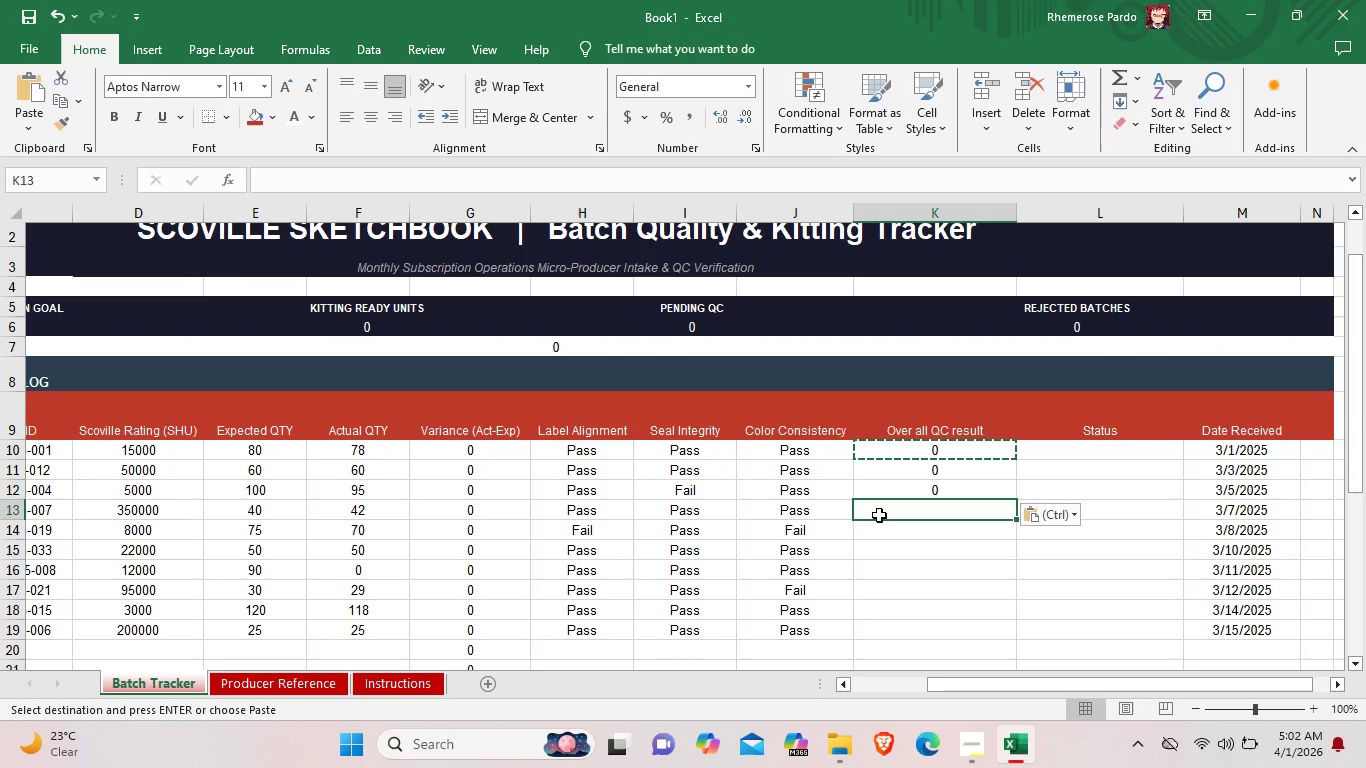 
key(Control+V)
 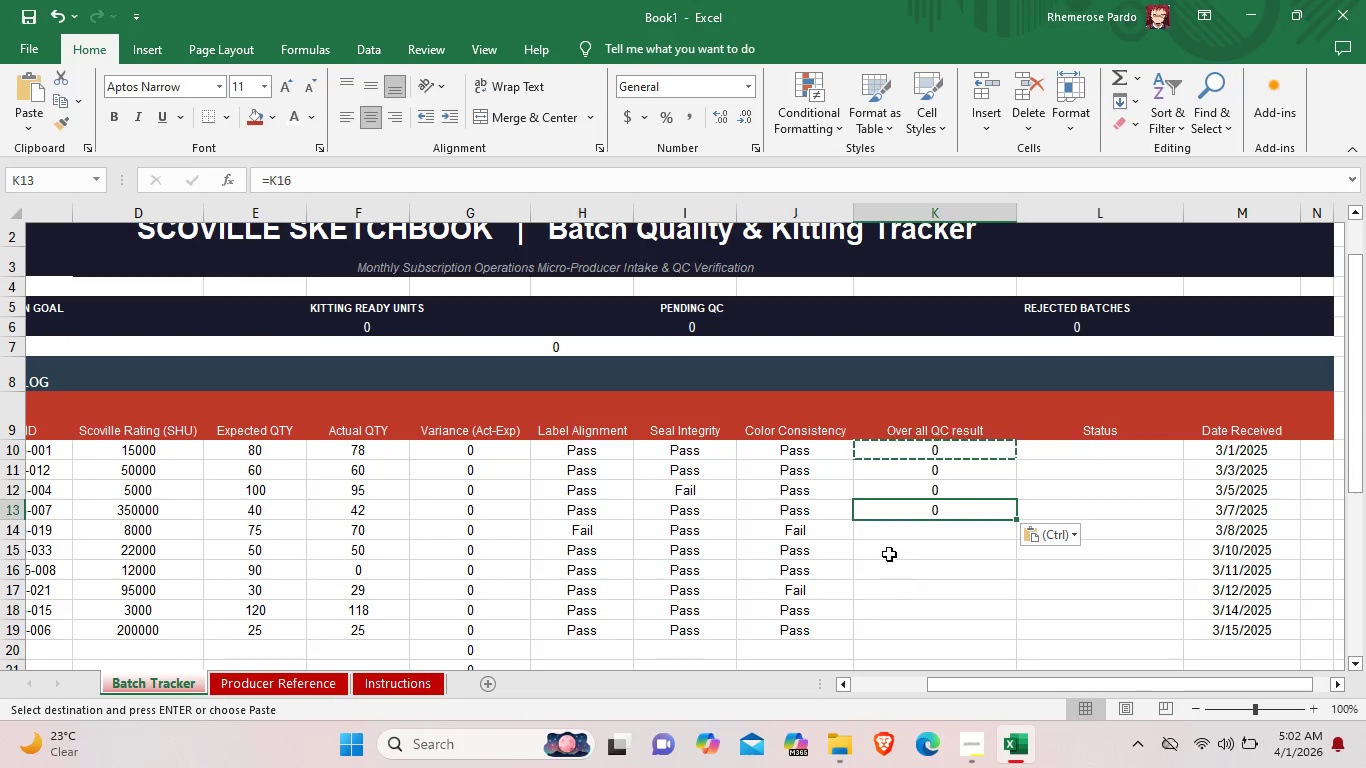 
left_click_drag(start_coordinate=[894, 527], to_coordinate=[886, 527])
 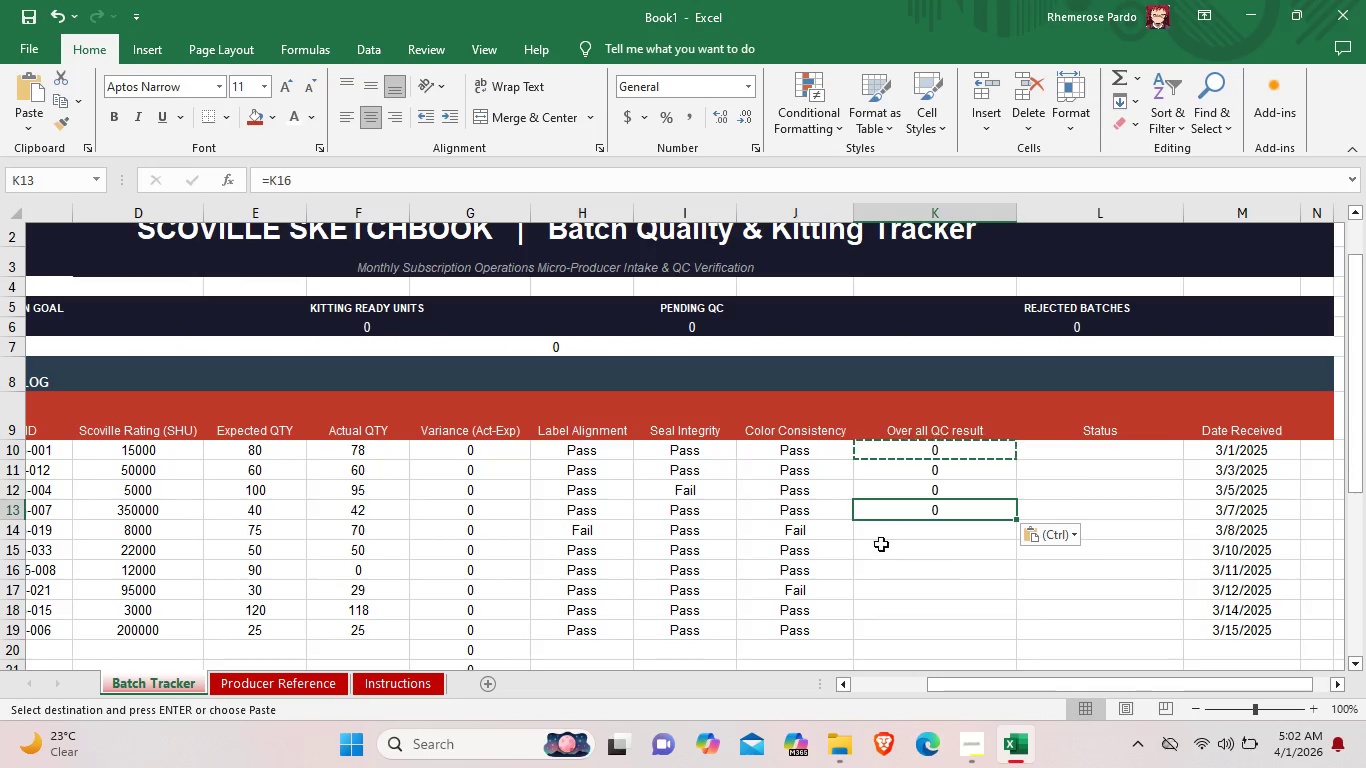 
key(Control+V)
 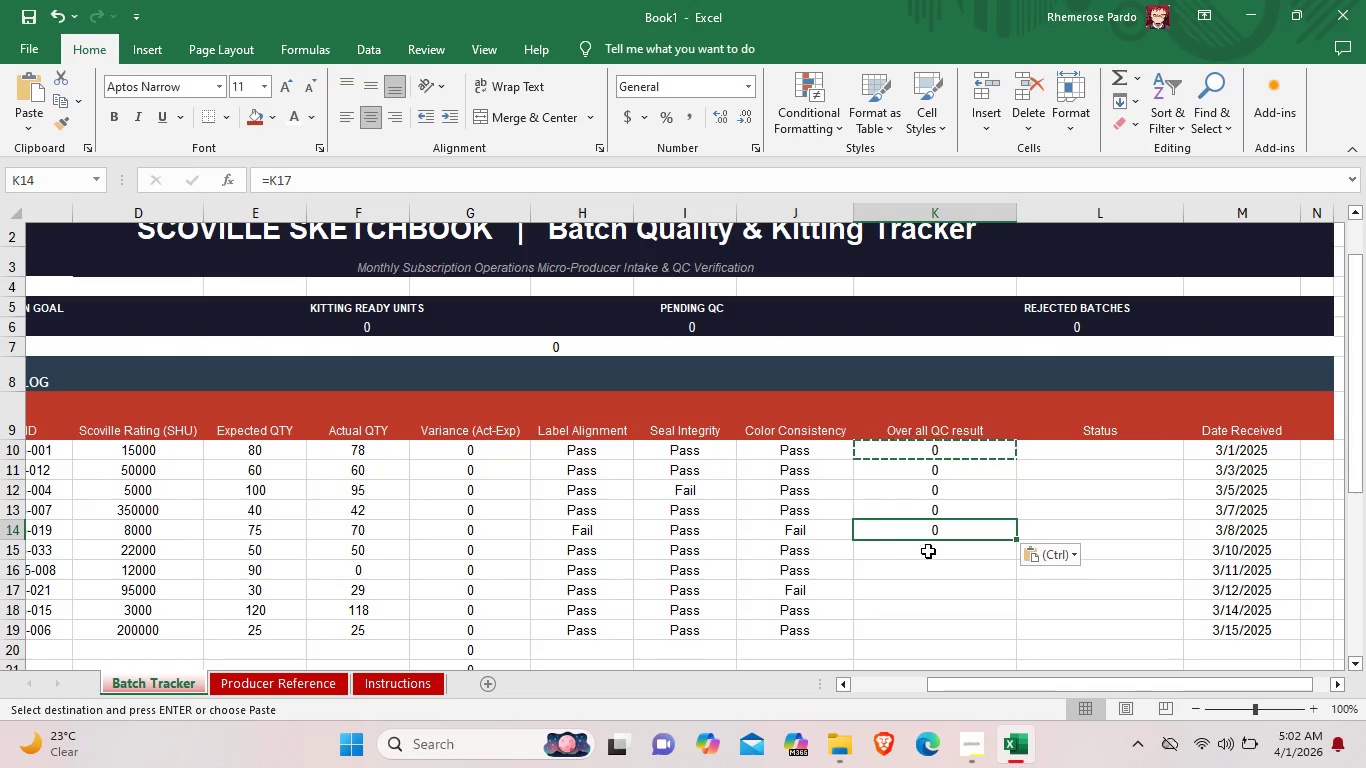 
left_click([928, 551])
 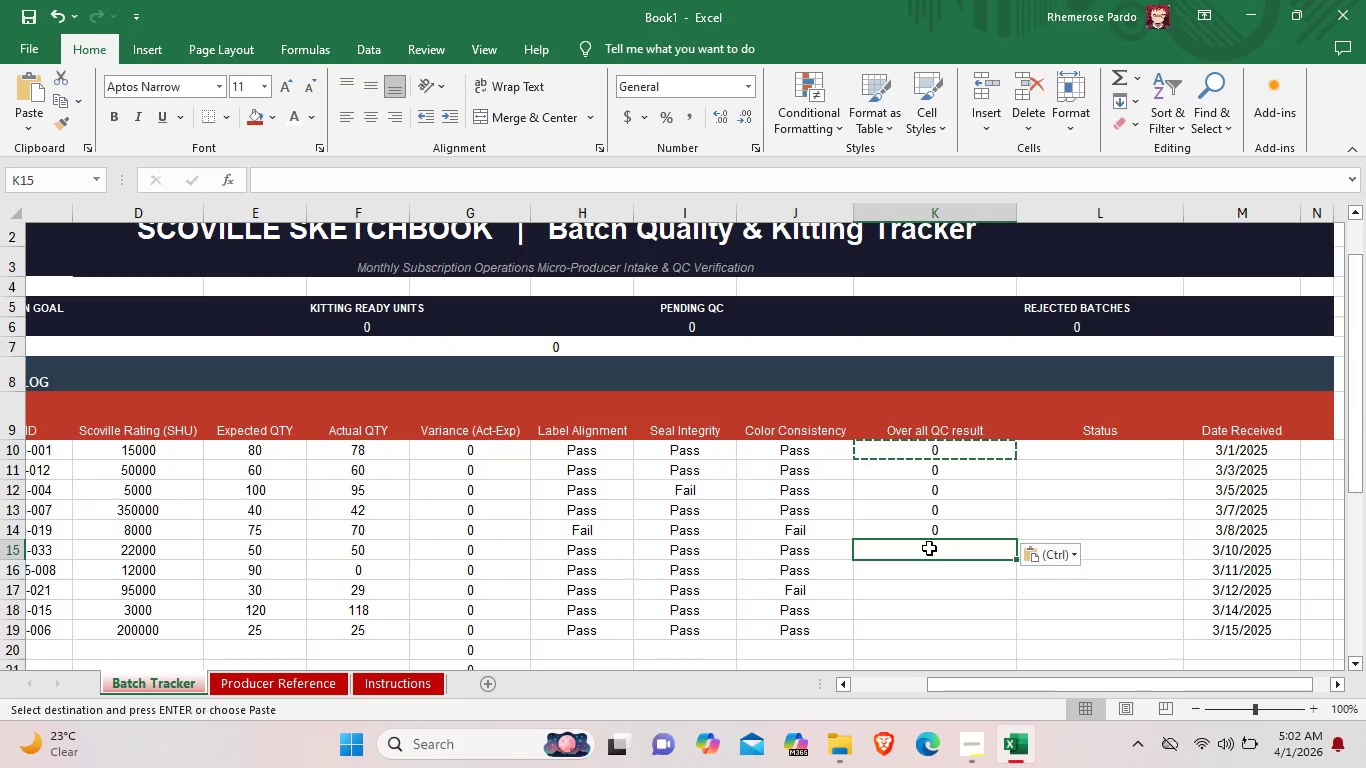 
key(Control+V)
 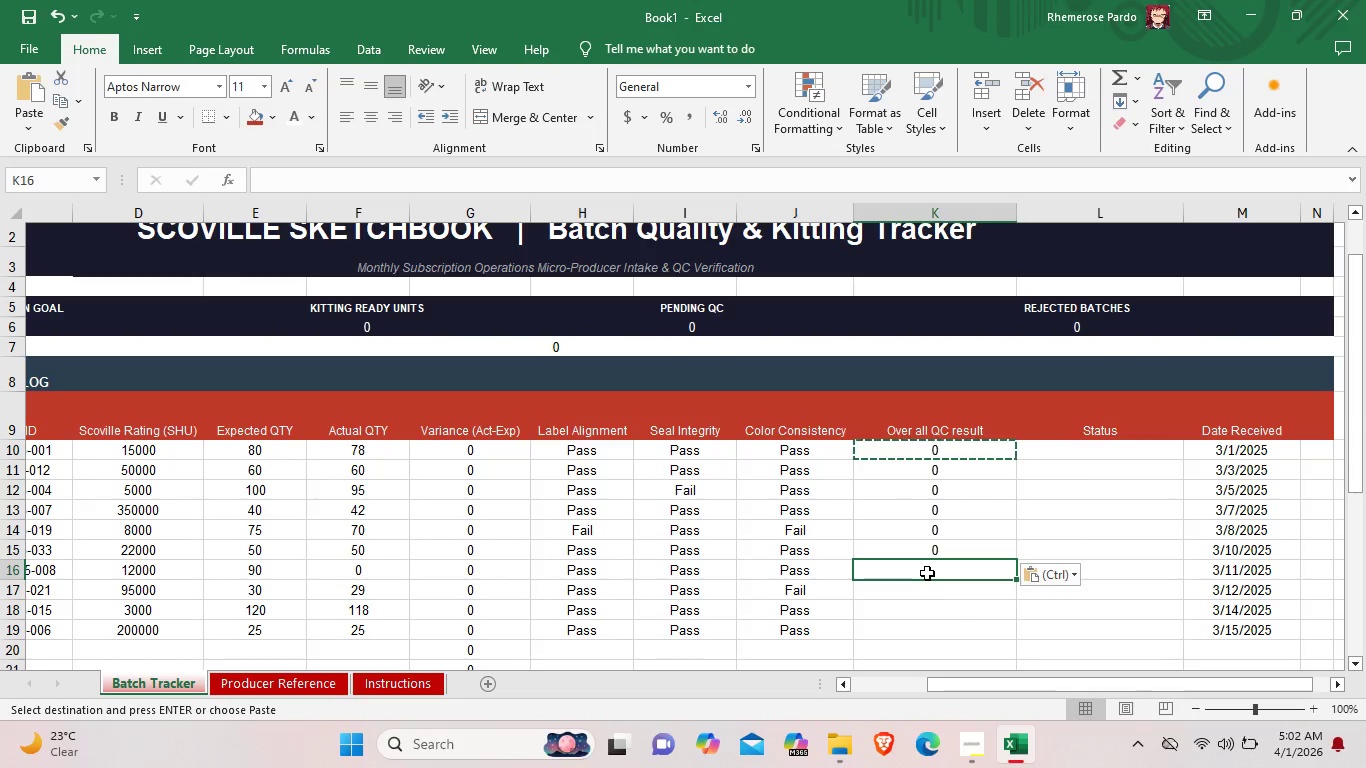 
key(Control+ControlLeft)
 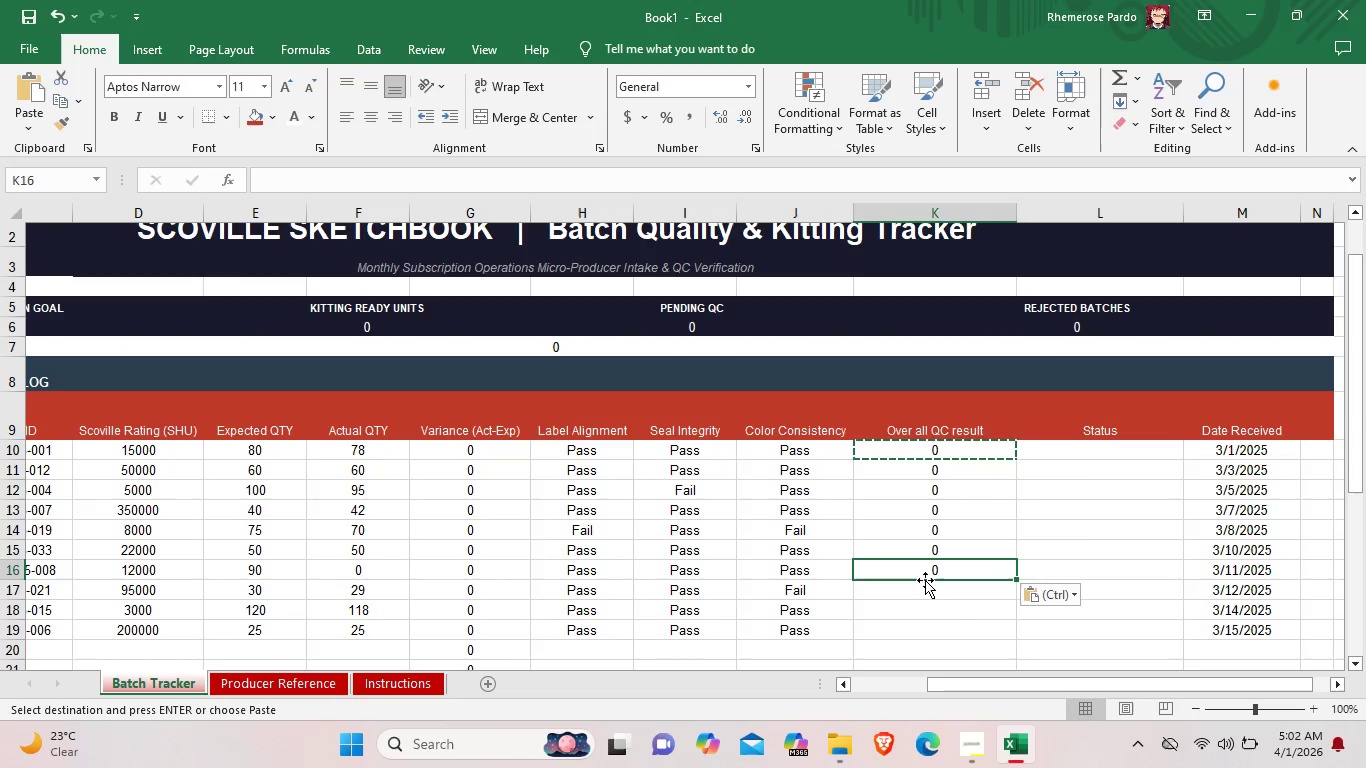 
key(Control+V)
 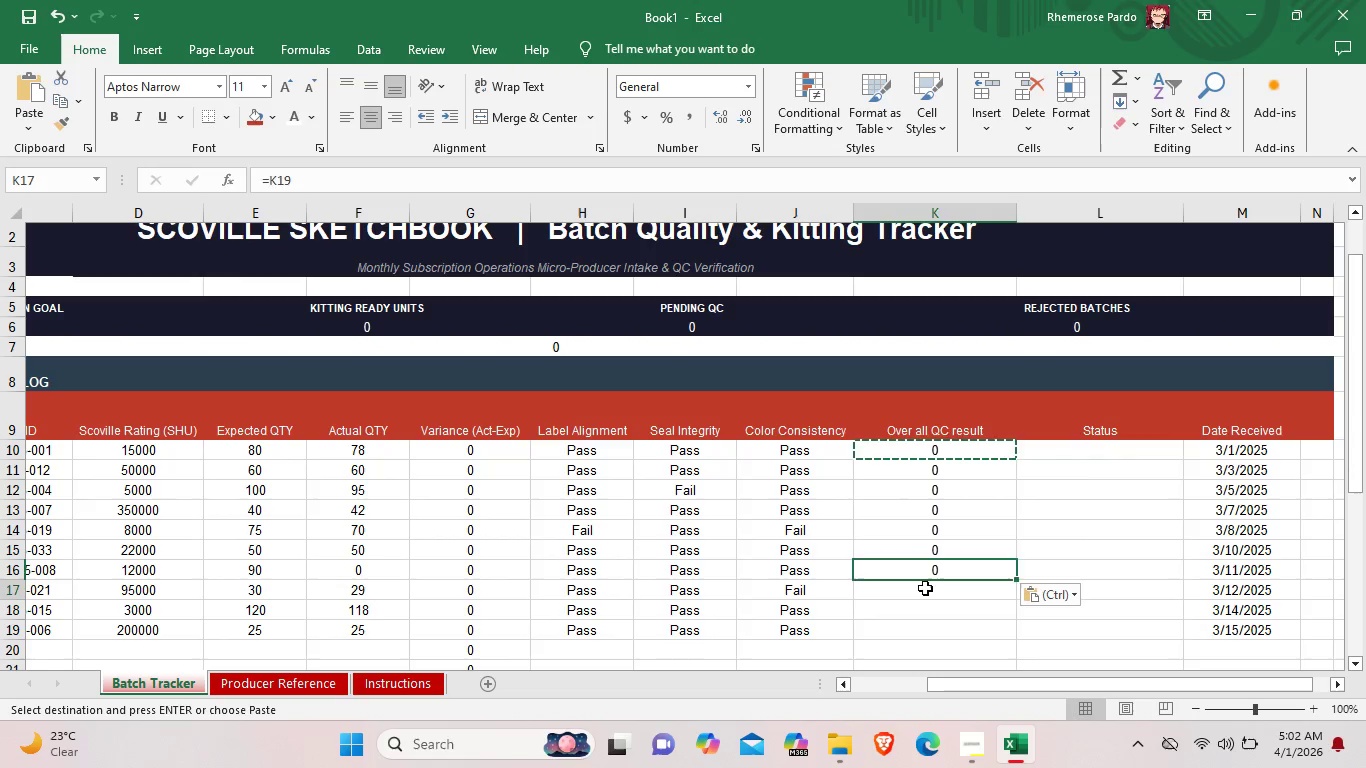 
left_click([925, 588])
 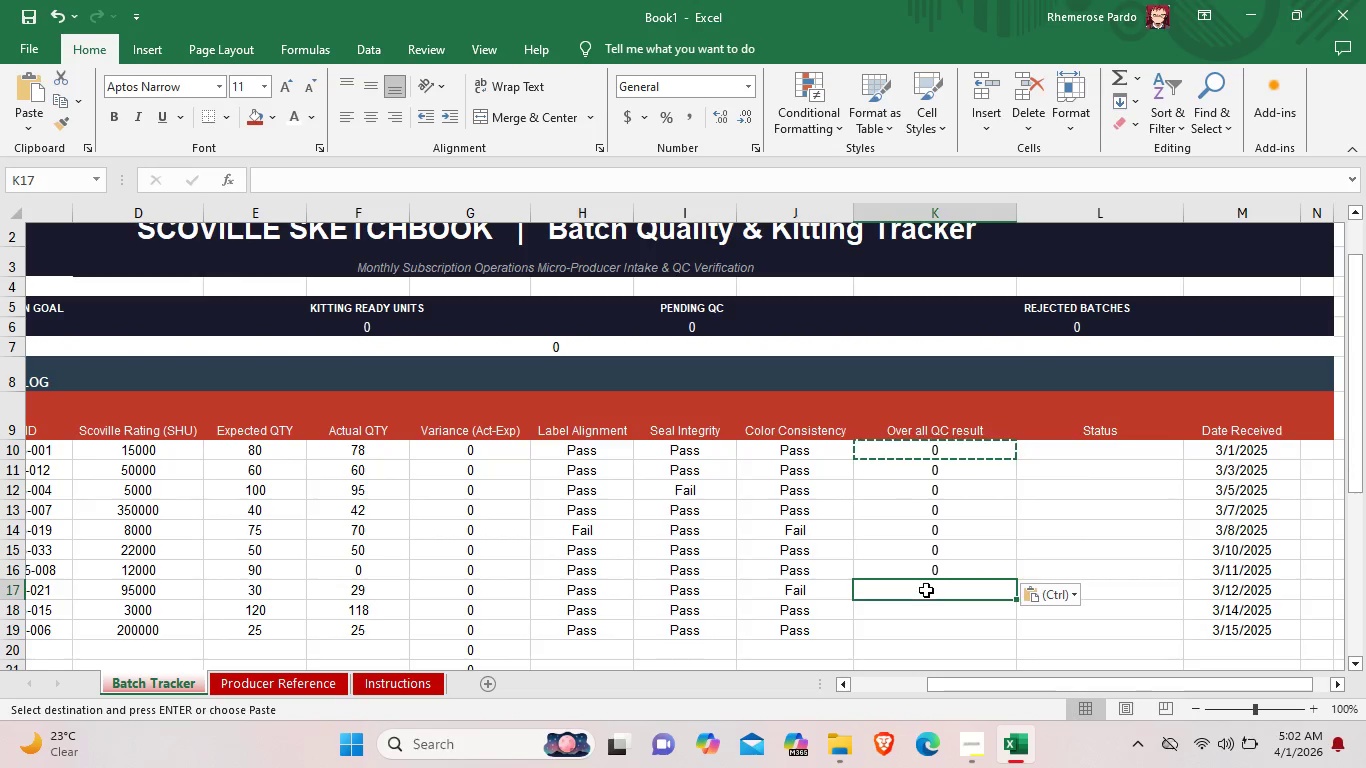 
key(Control+ControlLeft)
 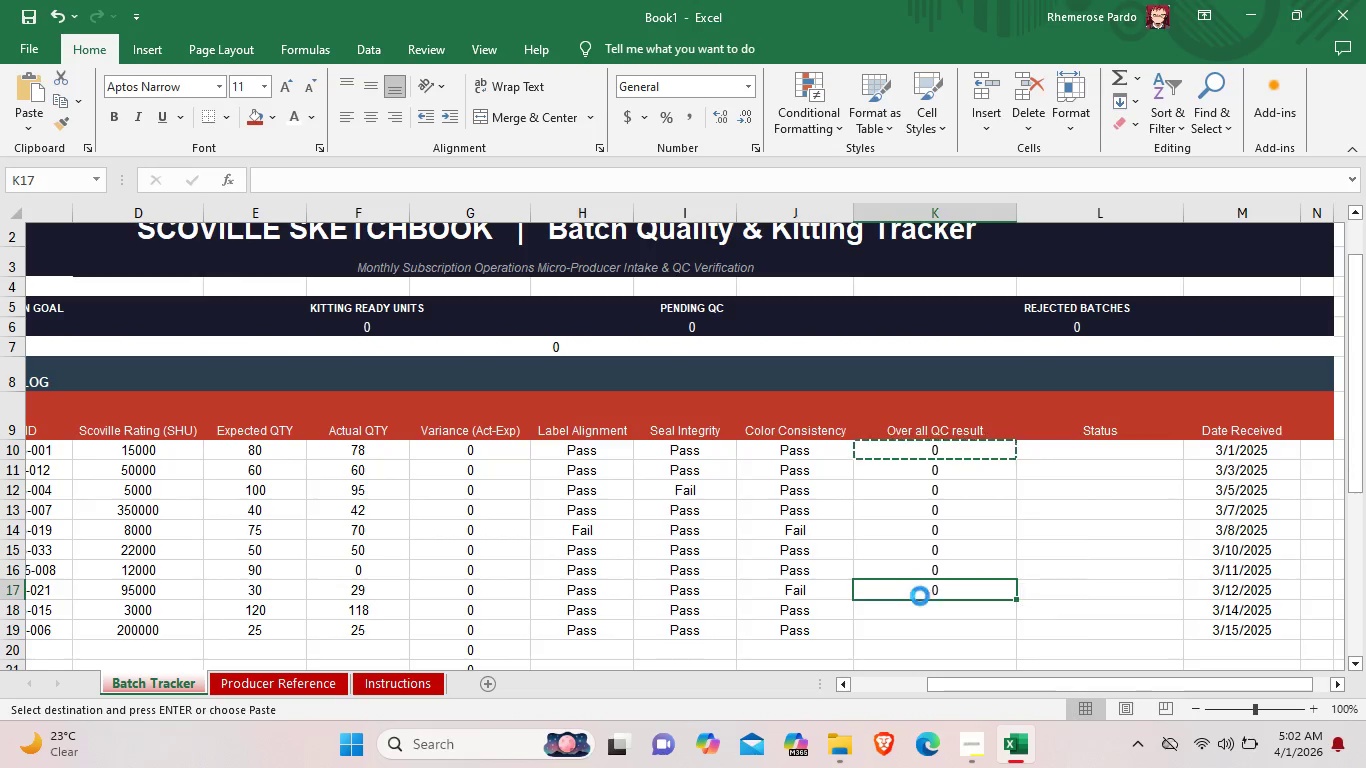 
key(Control+V)
 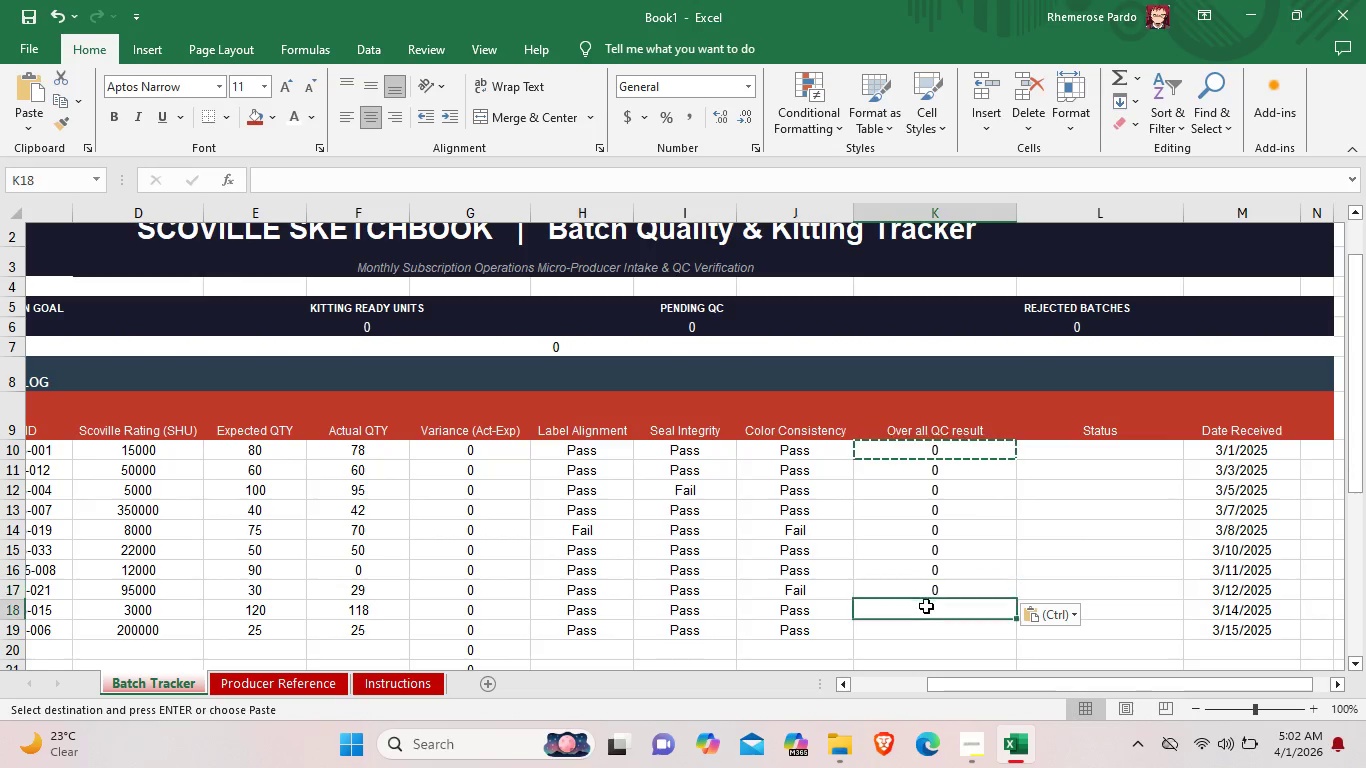 
left_click([926, 606])
 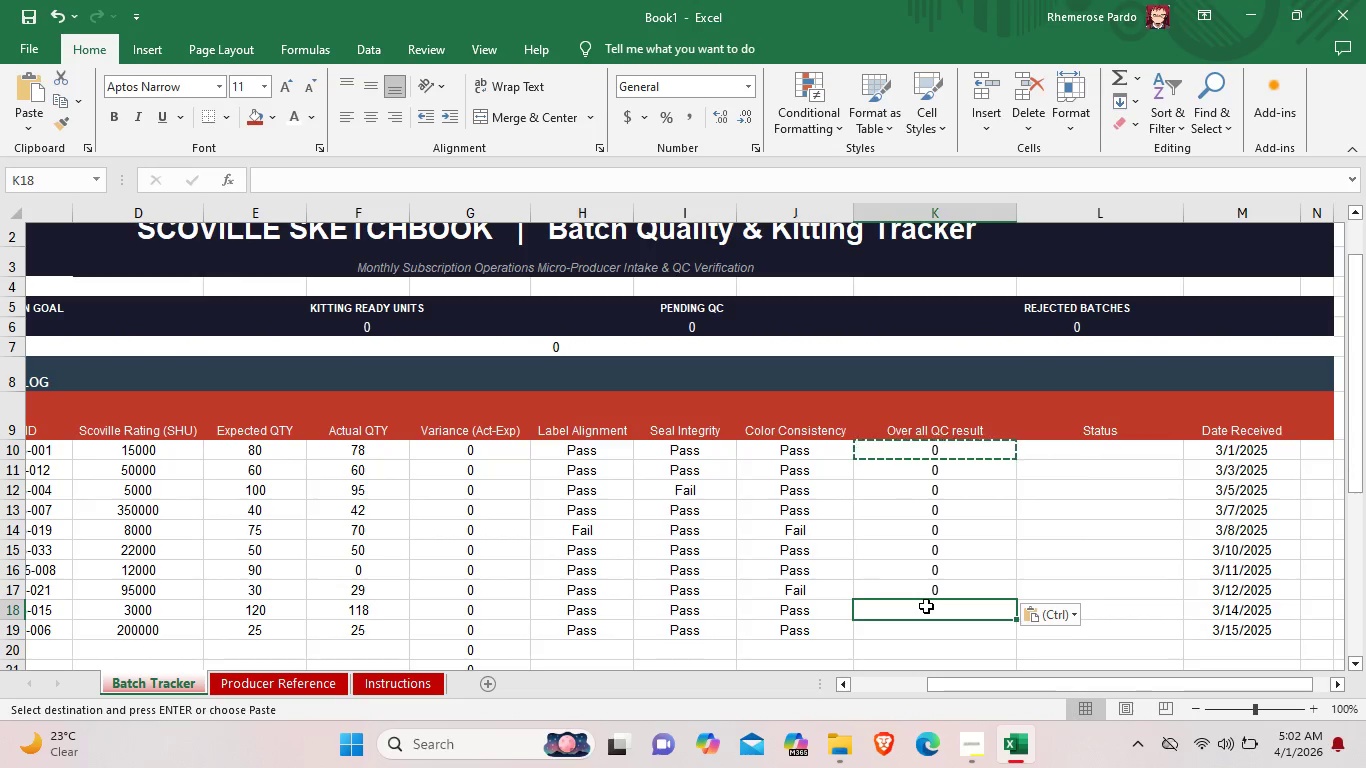 
key(Control+ControlLeft)
 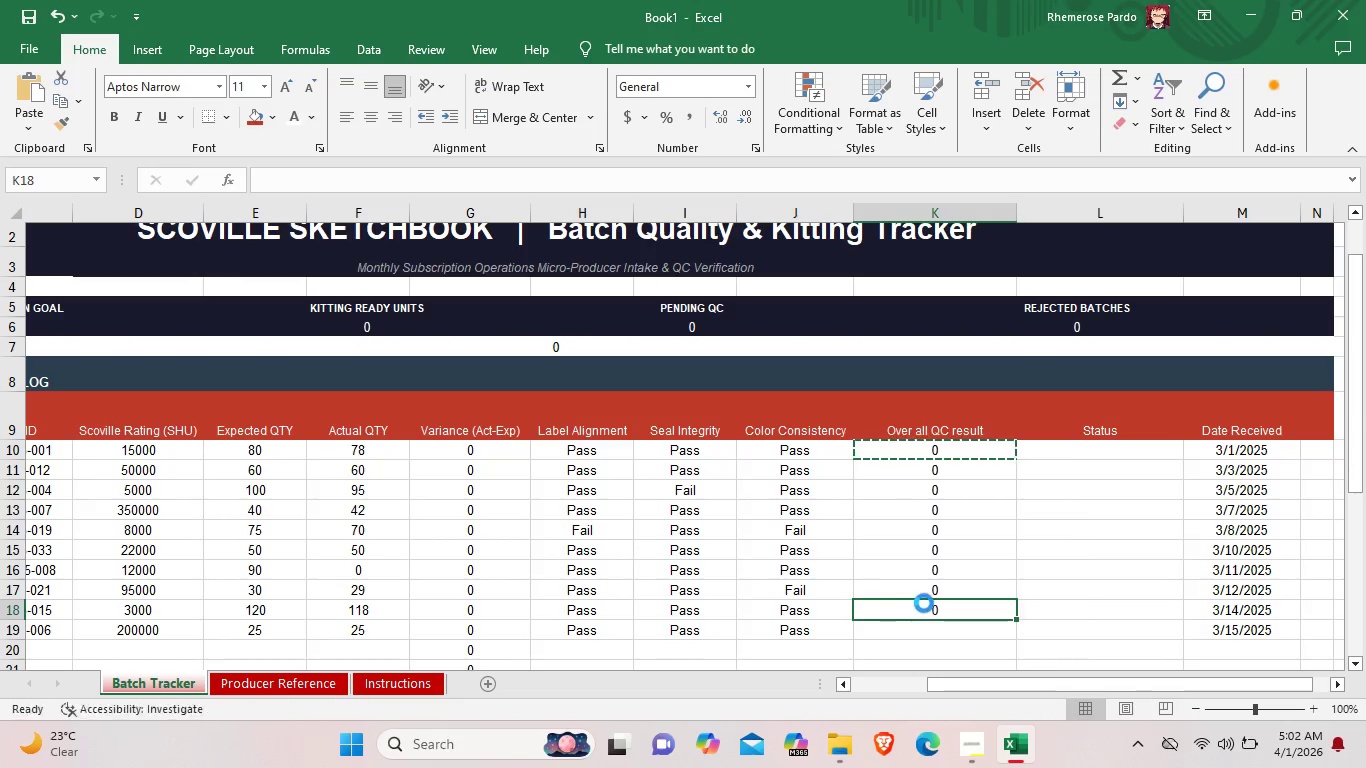 
key(Control+V)
 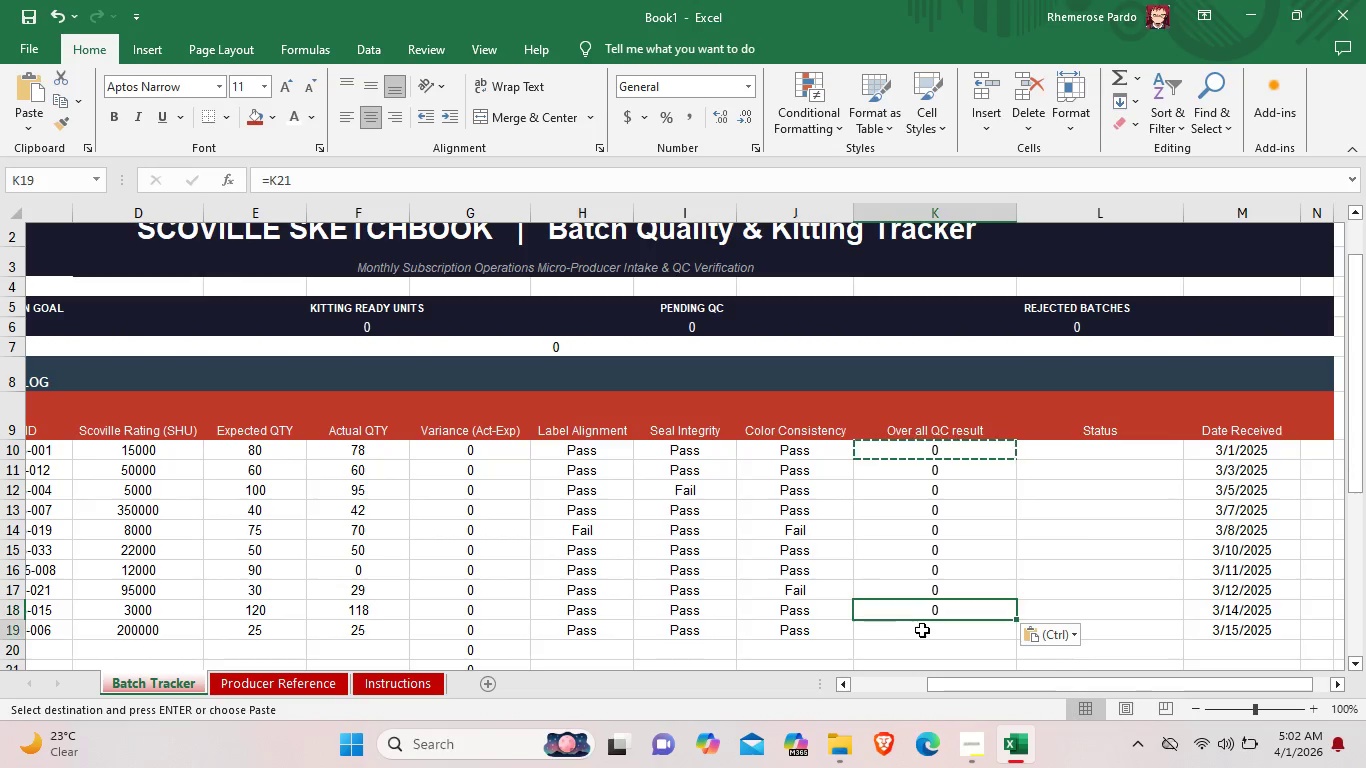 
left_click([922, 630])
 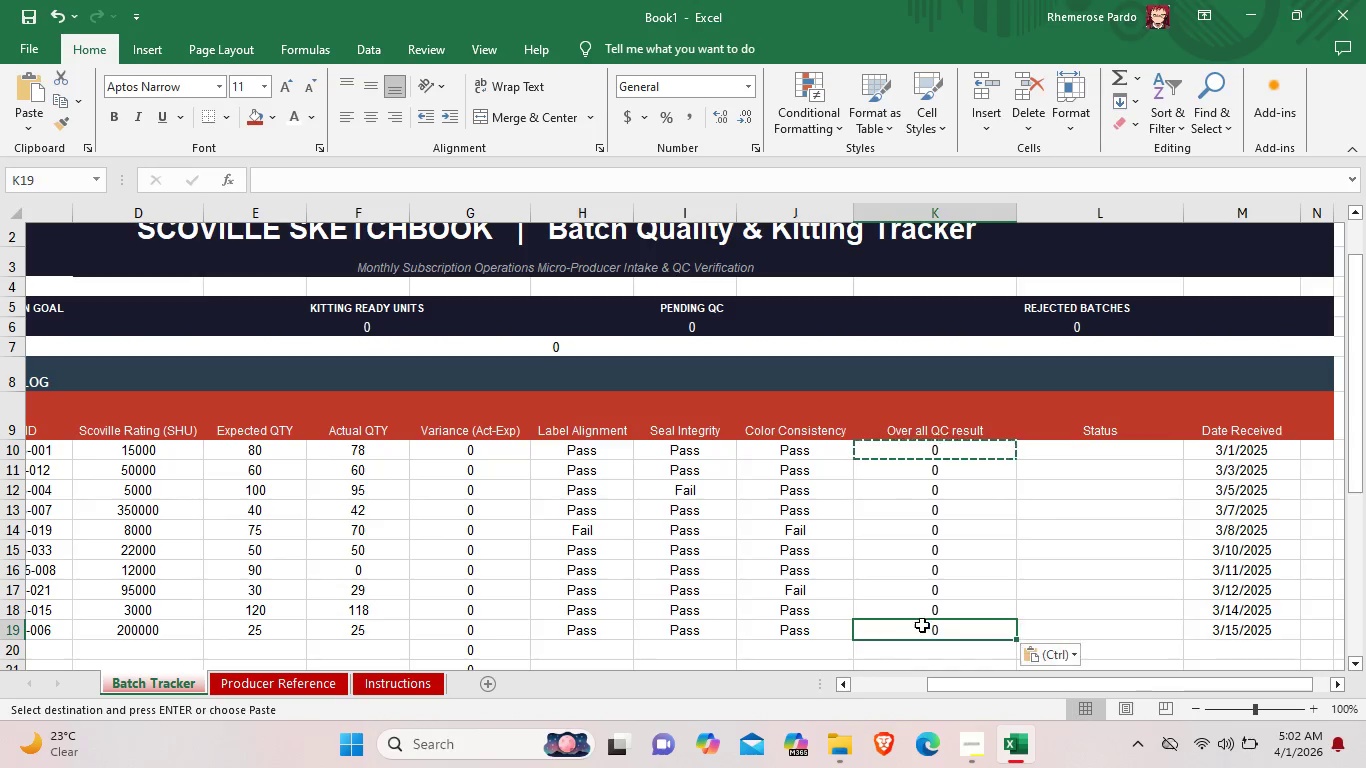 
key(Control+V)
 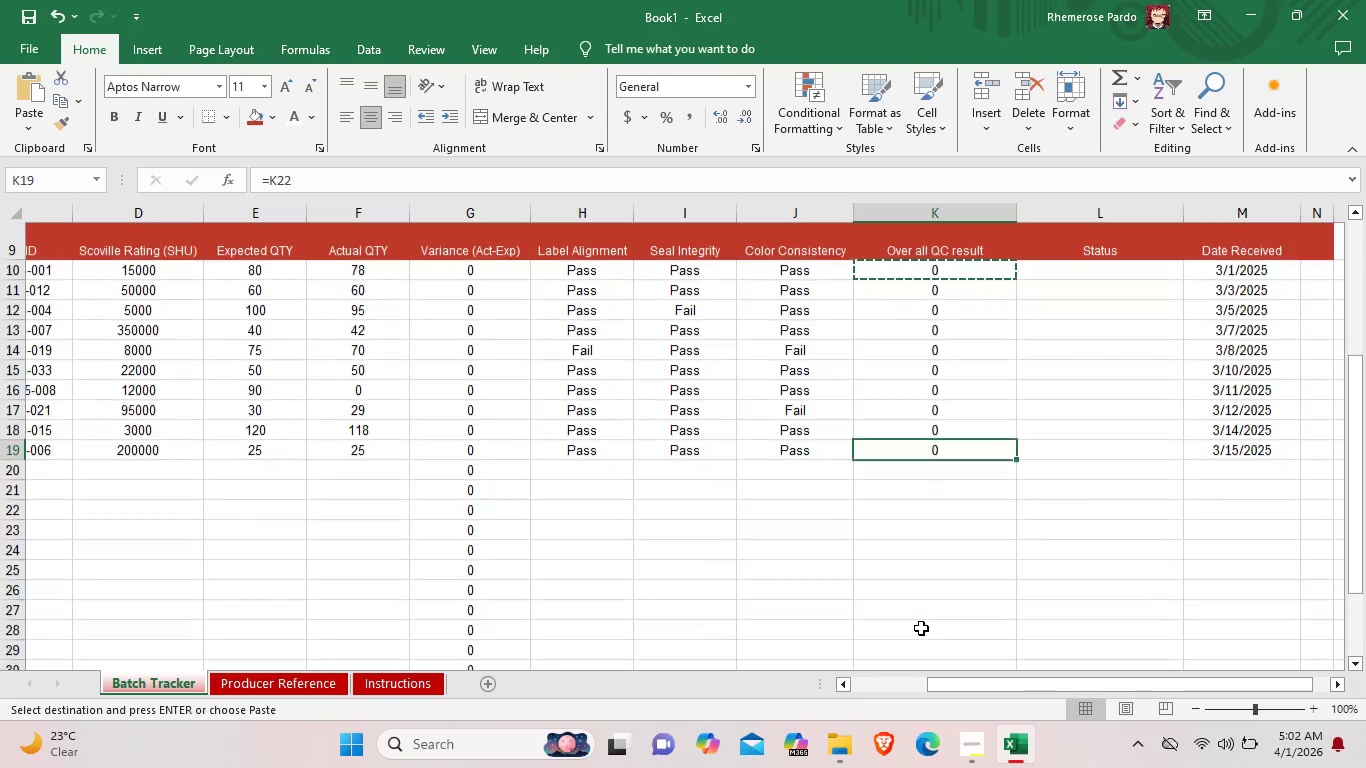 
scroll: coordinate [921, 628], scroll_direction: down, amount: 3.0
 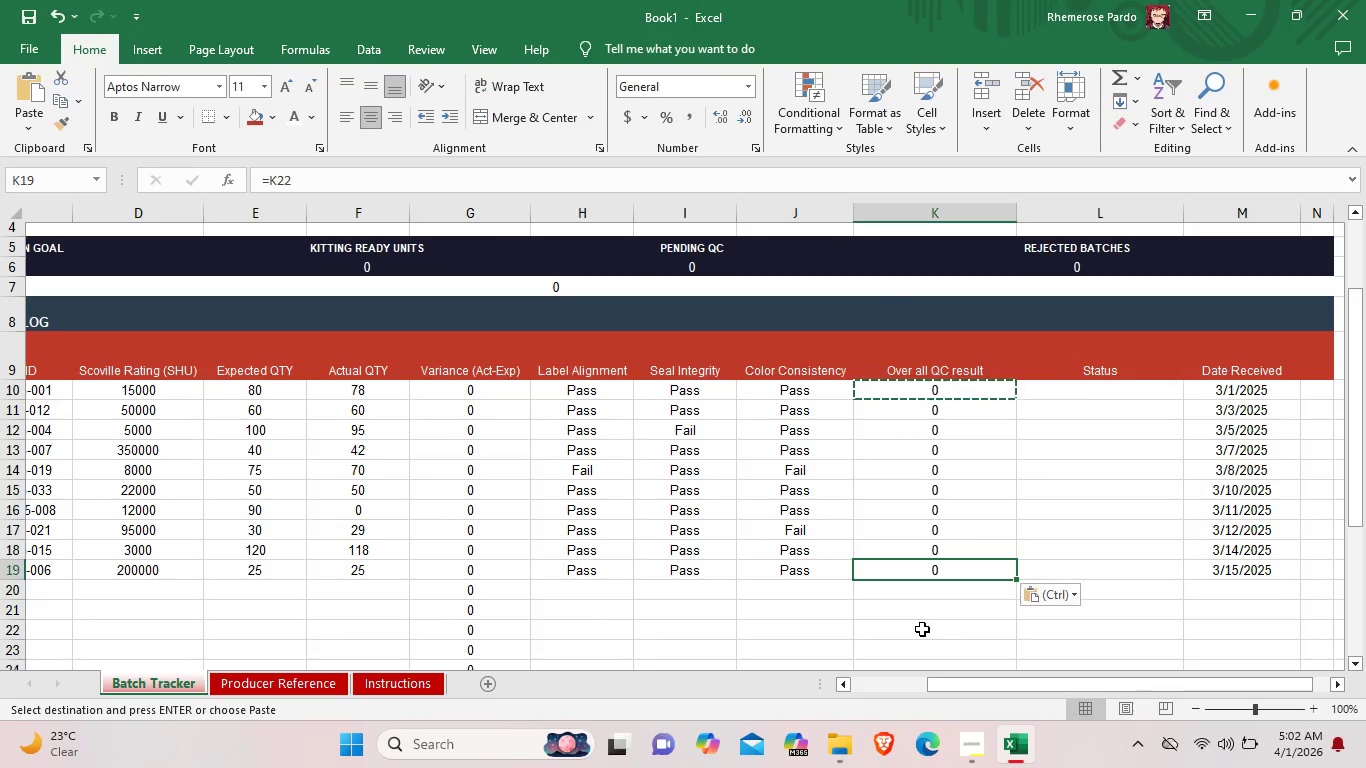 
left_click([935, 470])
 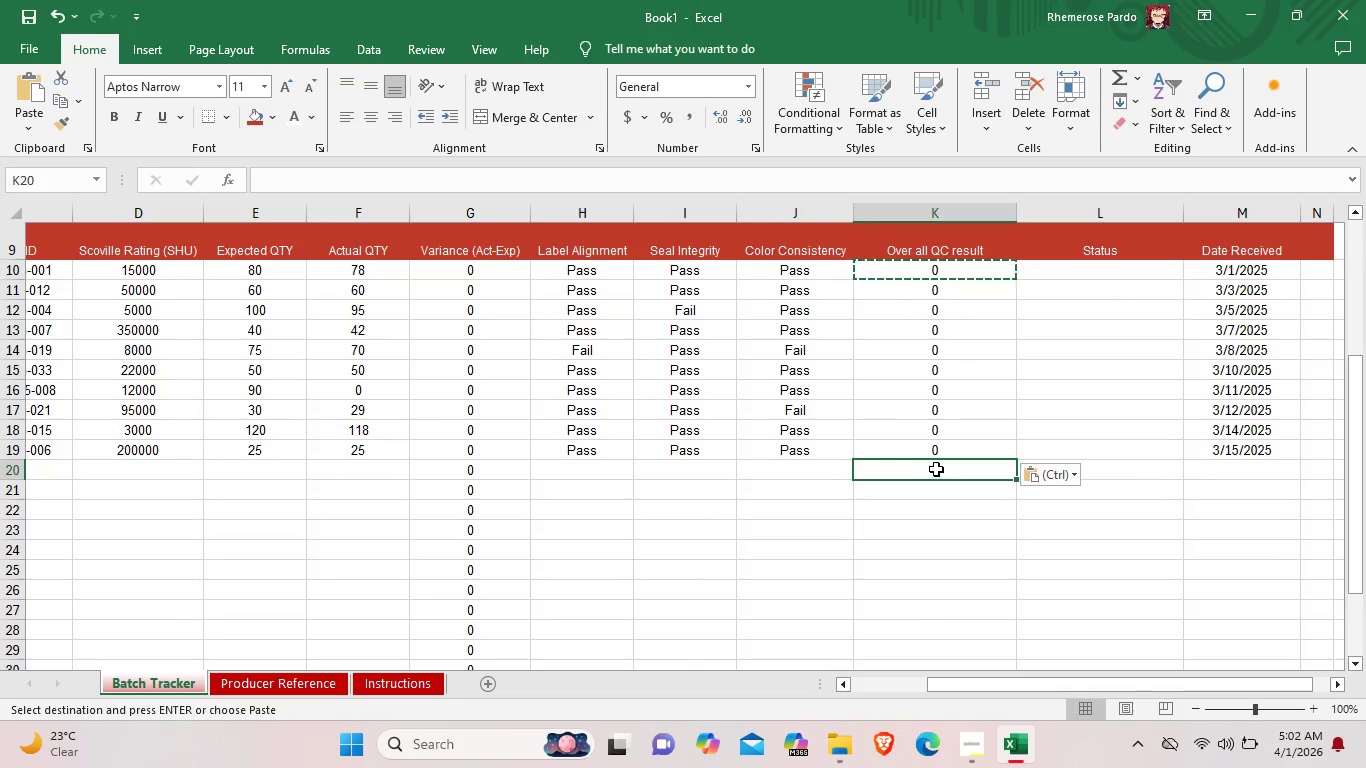 
key(Control+V)
 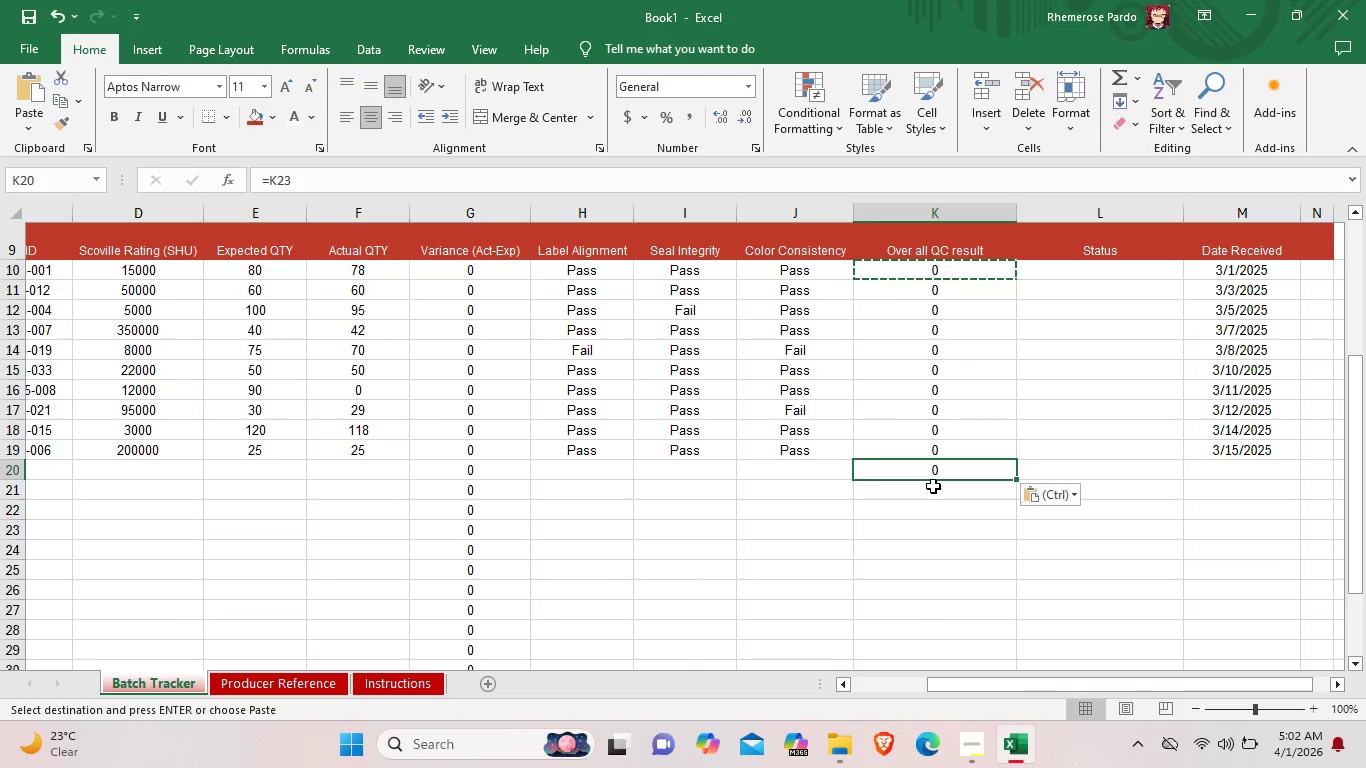 
left_click([933, 486])
 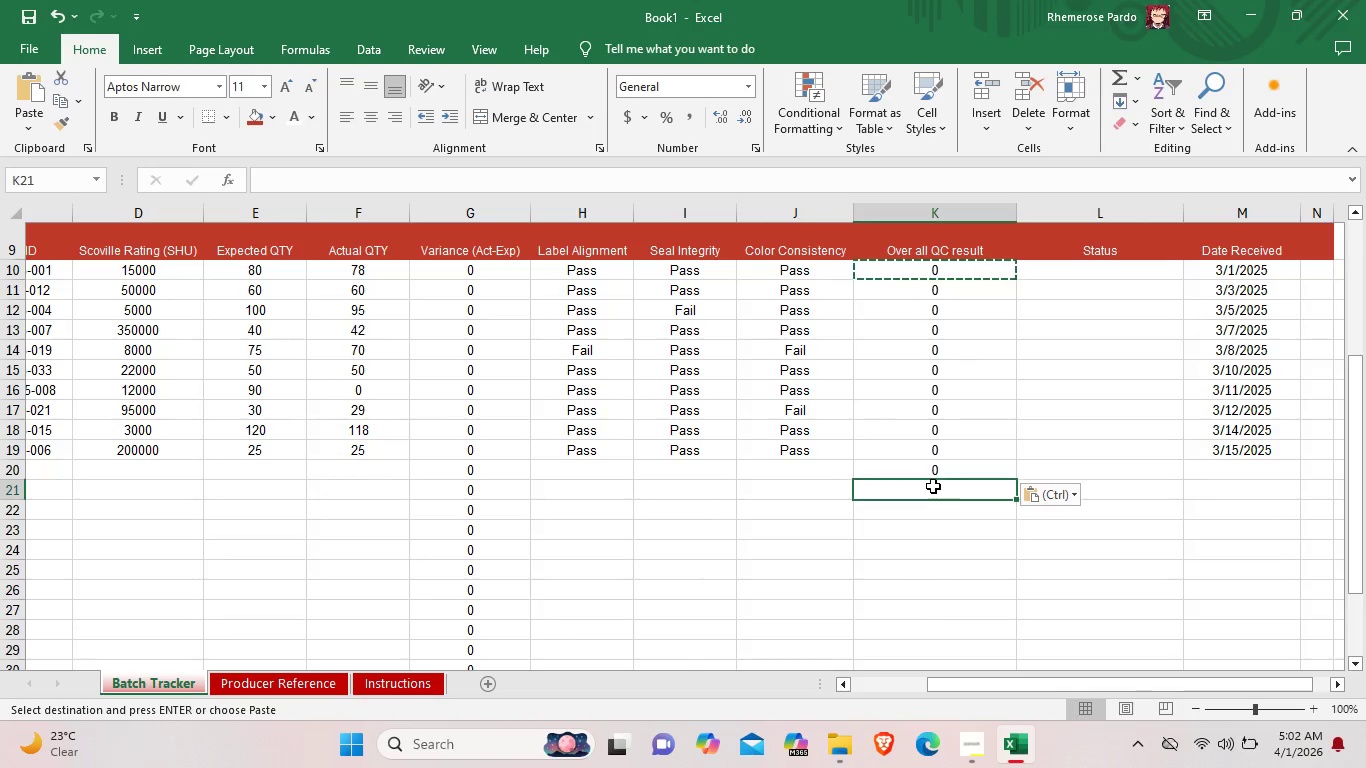 
key(Control+ControlLeft)
 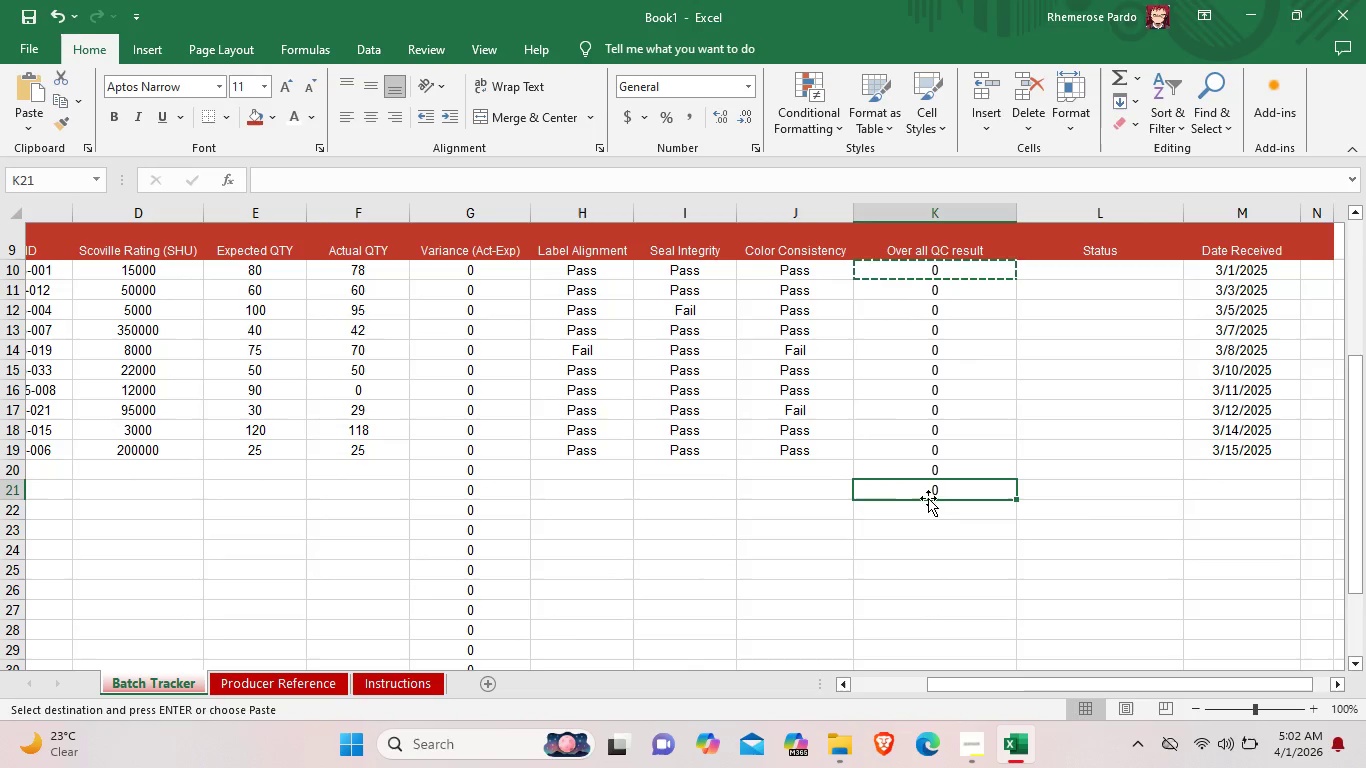 
key(Control+V)
 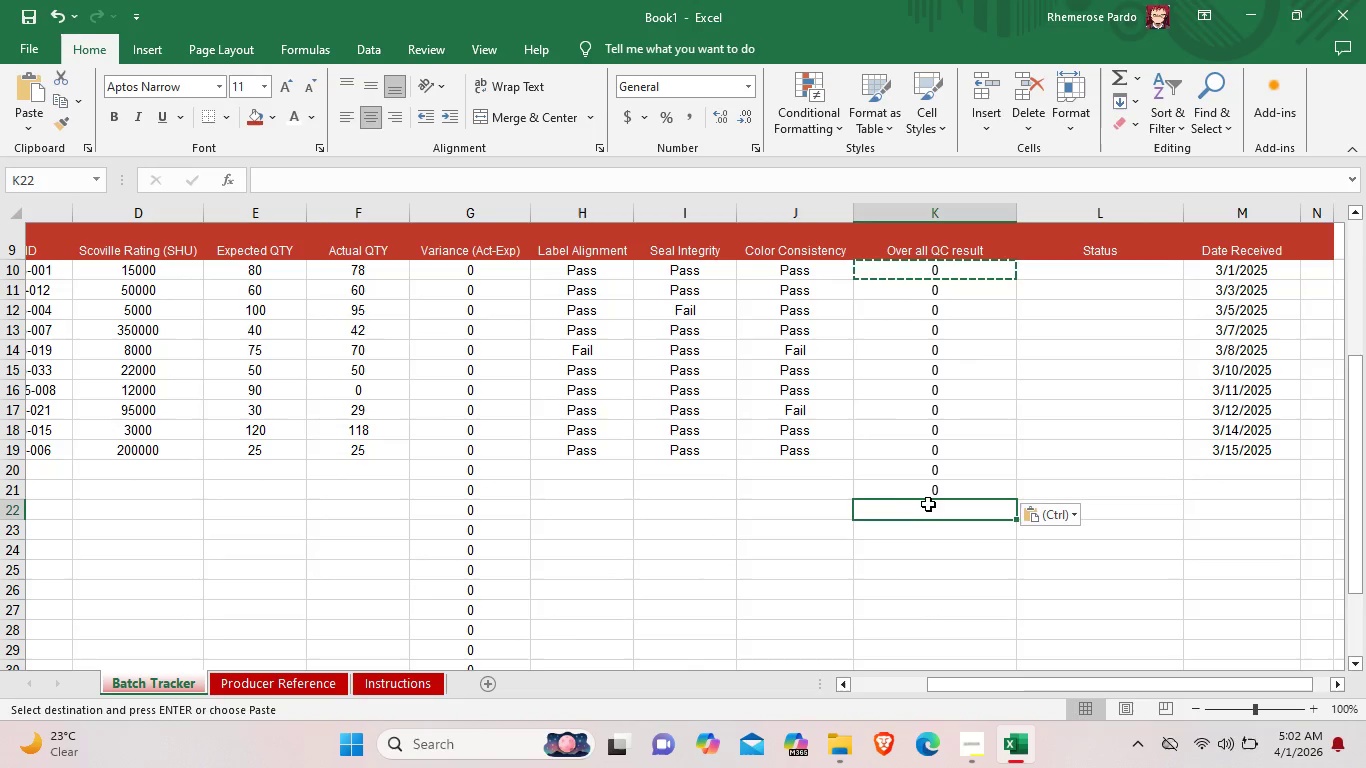 
key(Control+ControlLeft)
 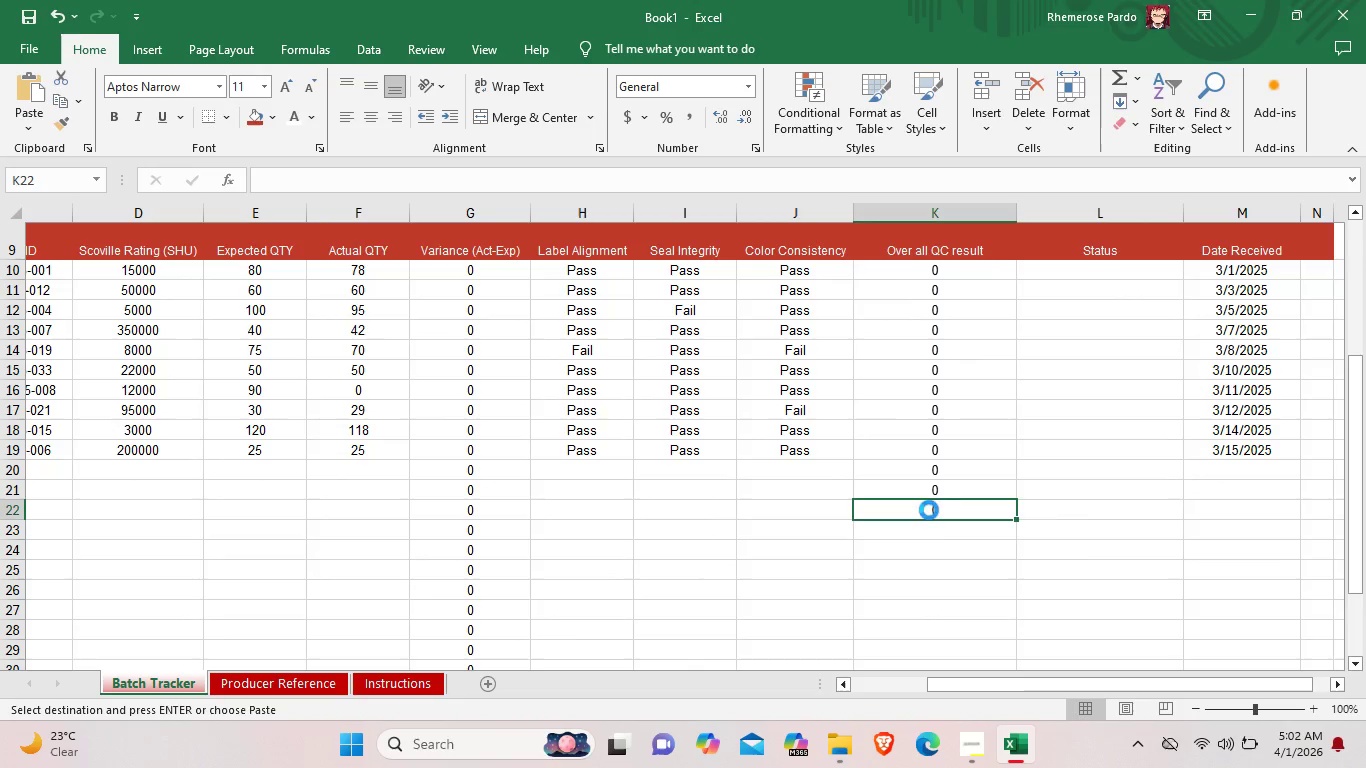 
key(Control+V)
 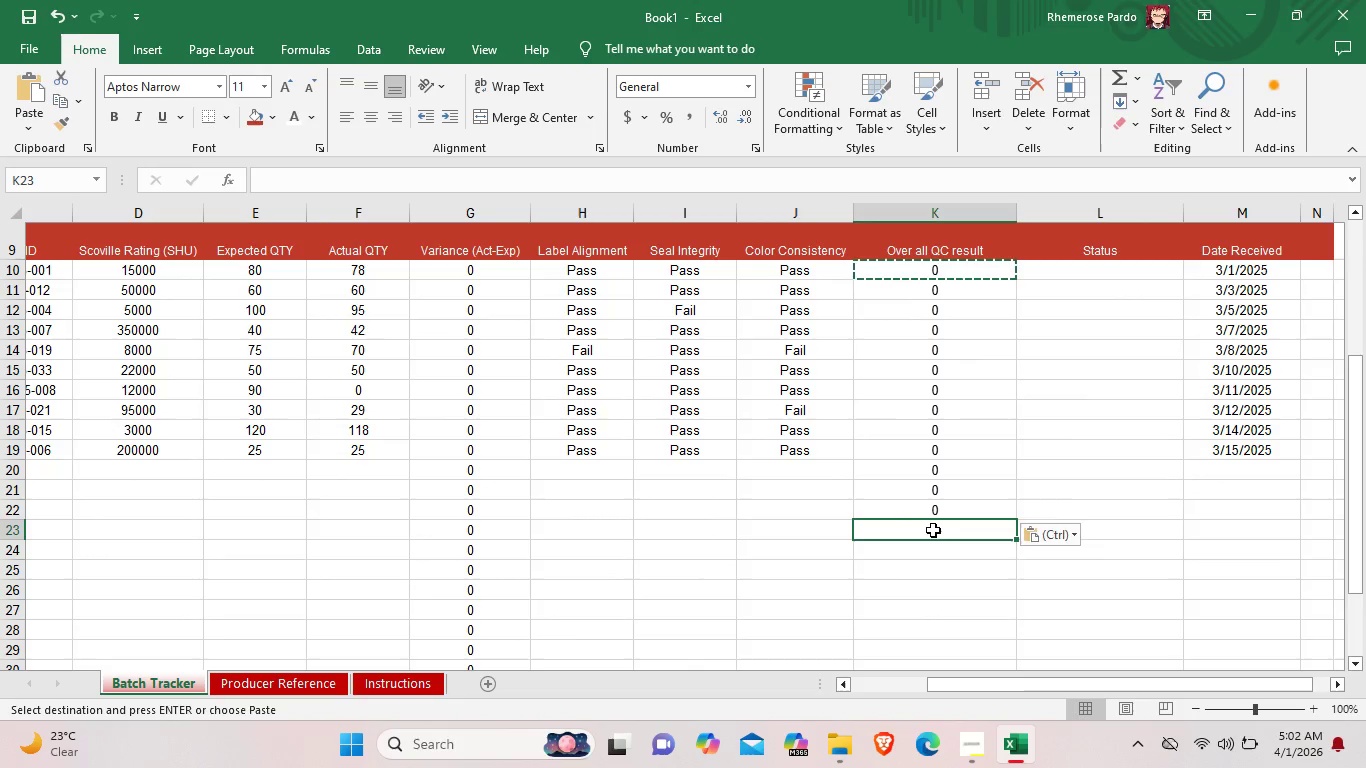 
key(Control+V)
 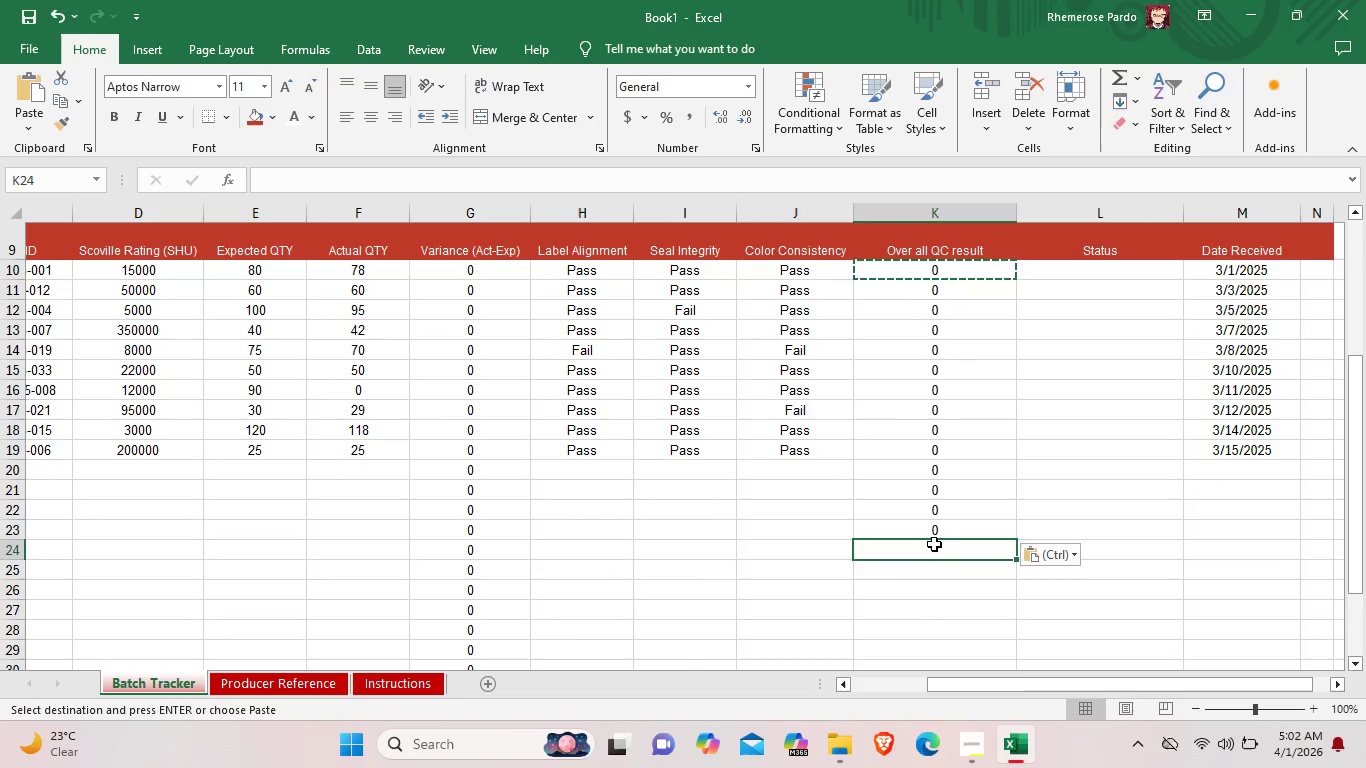 
key(Control+ControlLeft)
 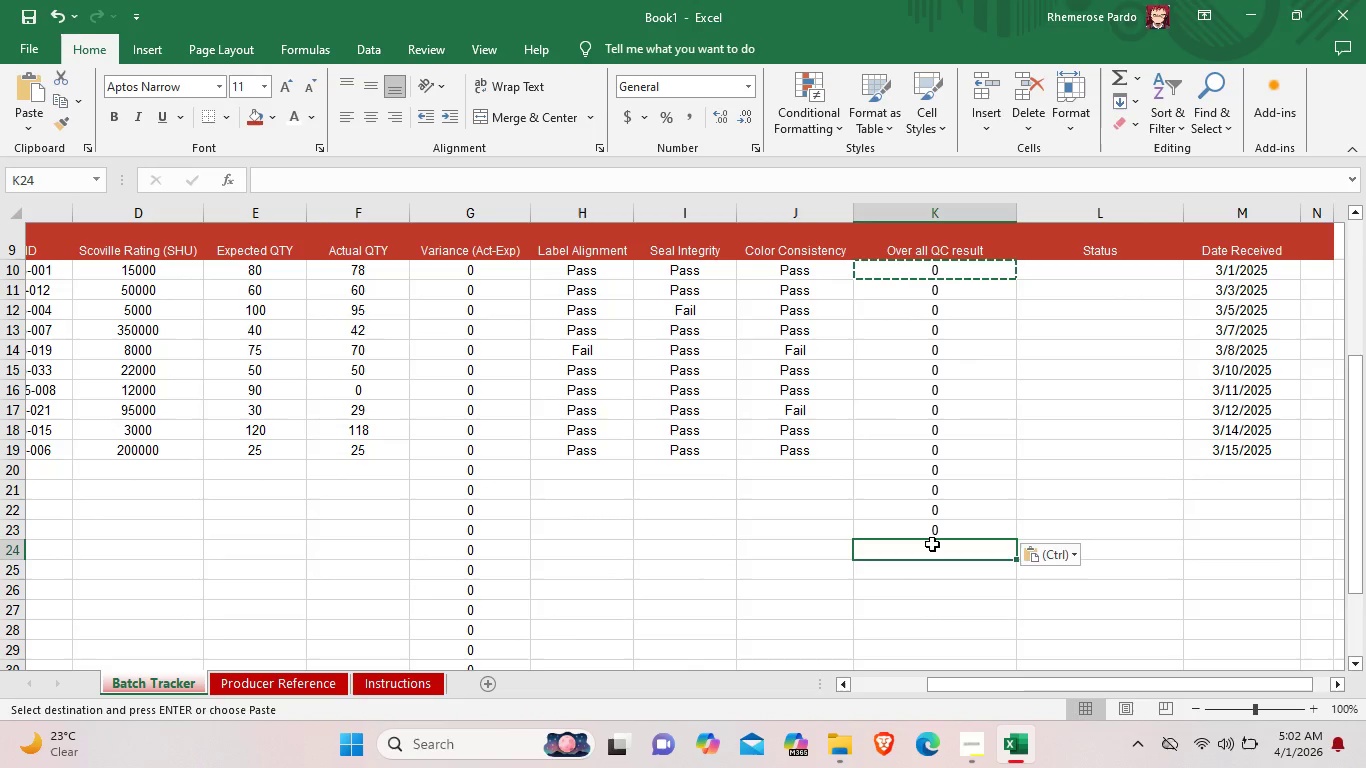 
key(Control+V)
 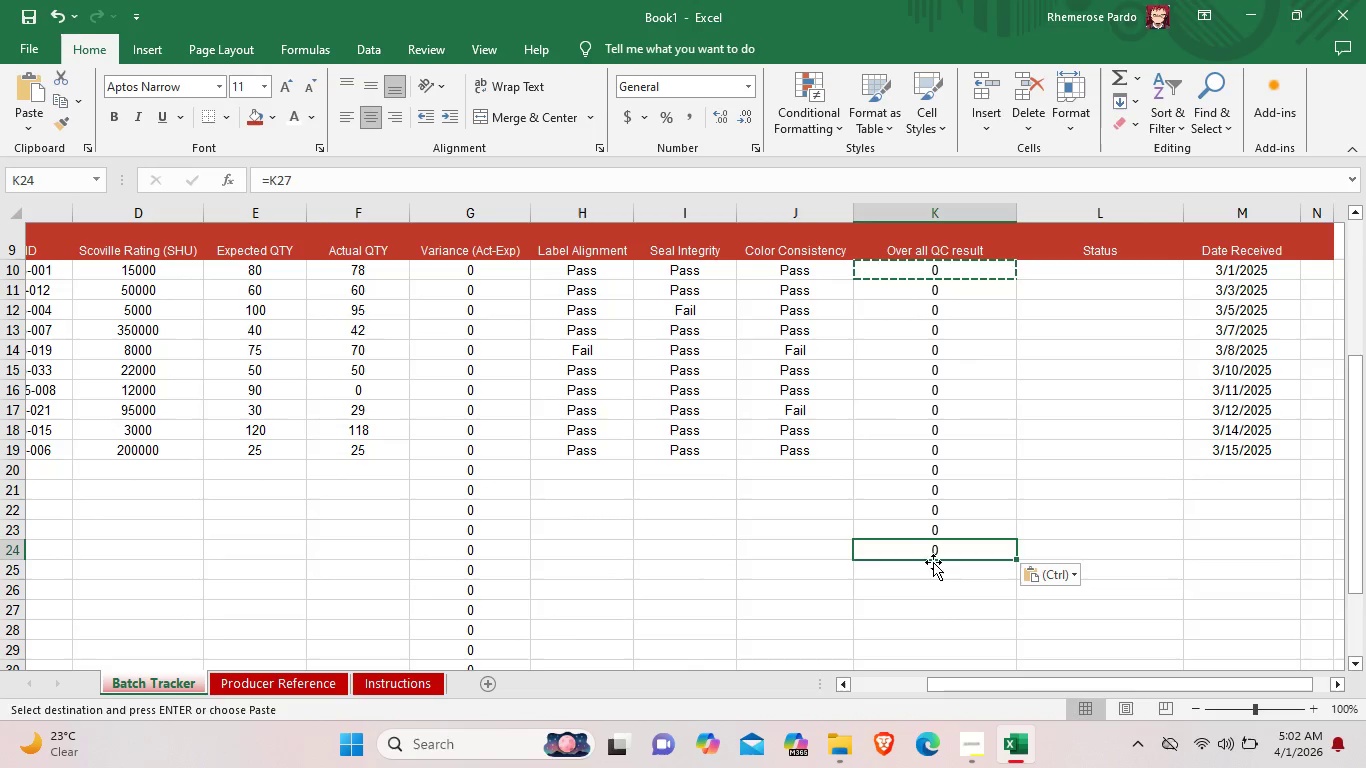 
left_click([933, 562])
 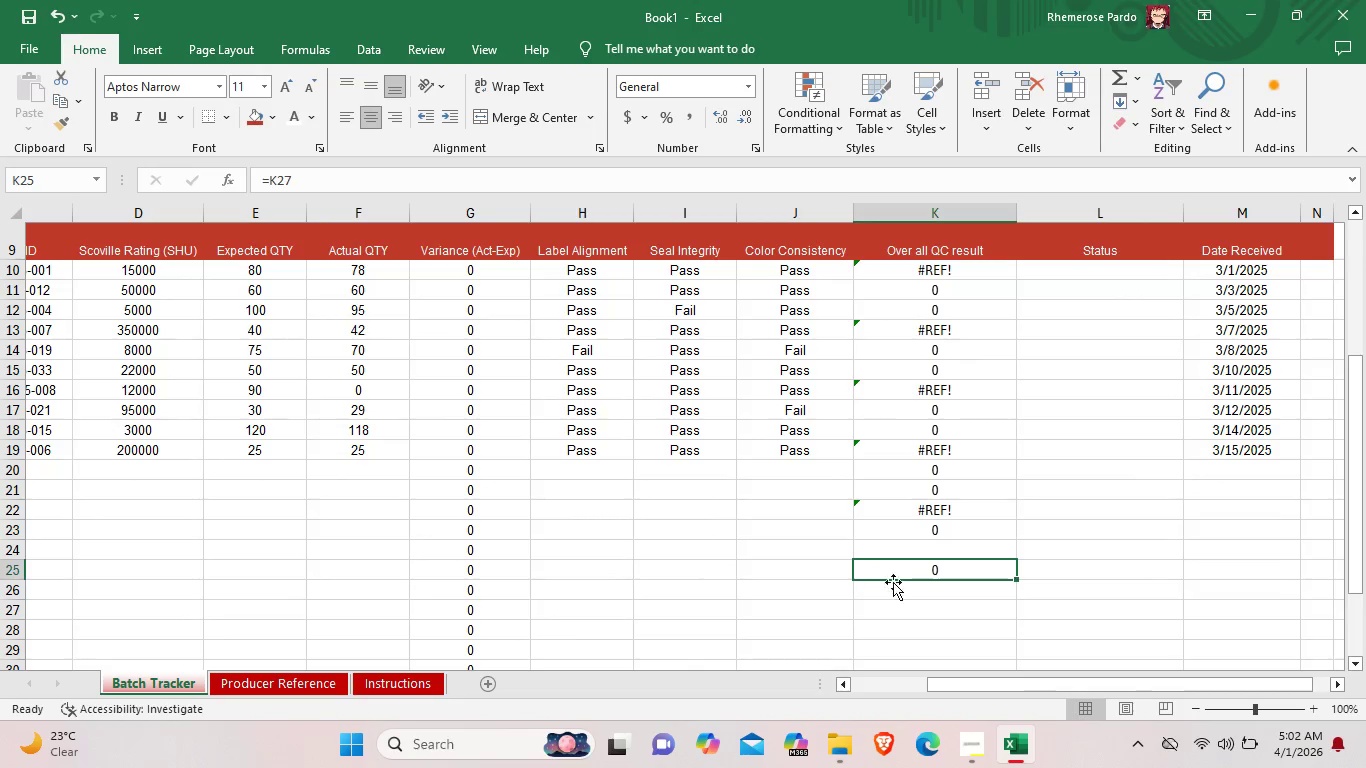 
hold_key(key=ControlLeft, duration=0.52)
 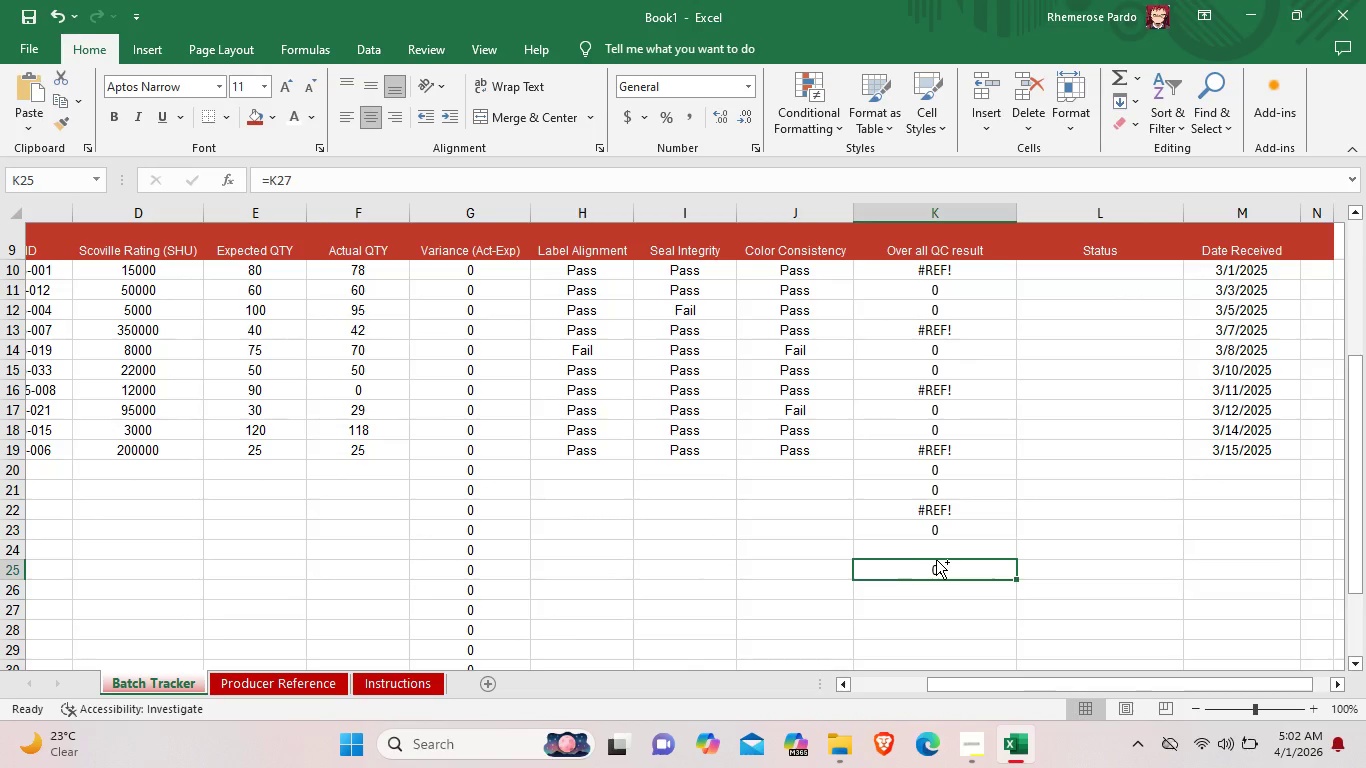 
key(Control+Z)
 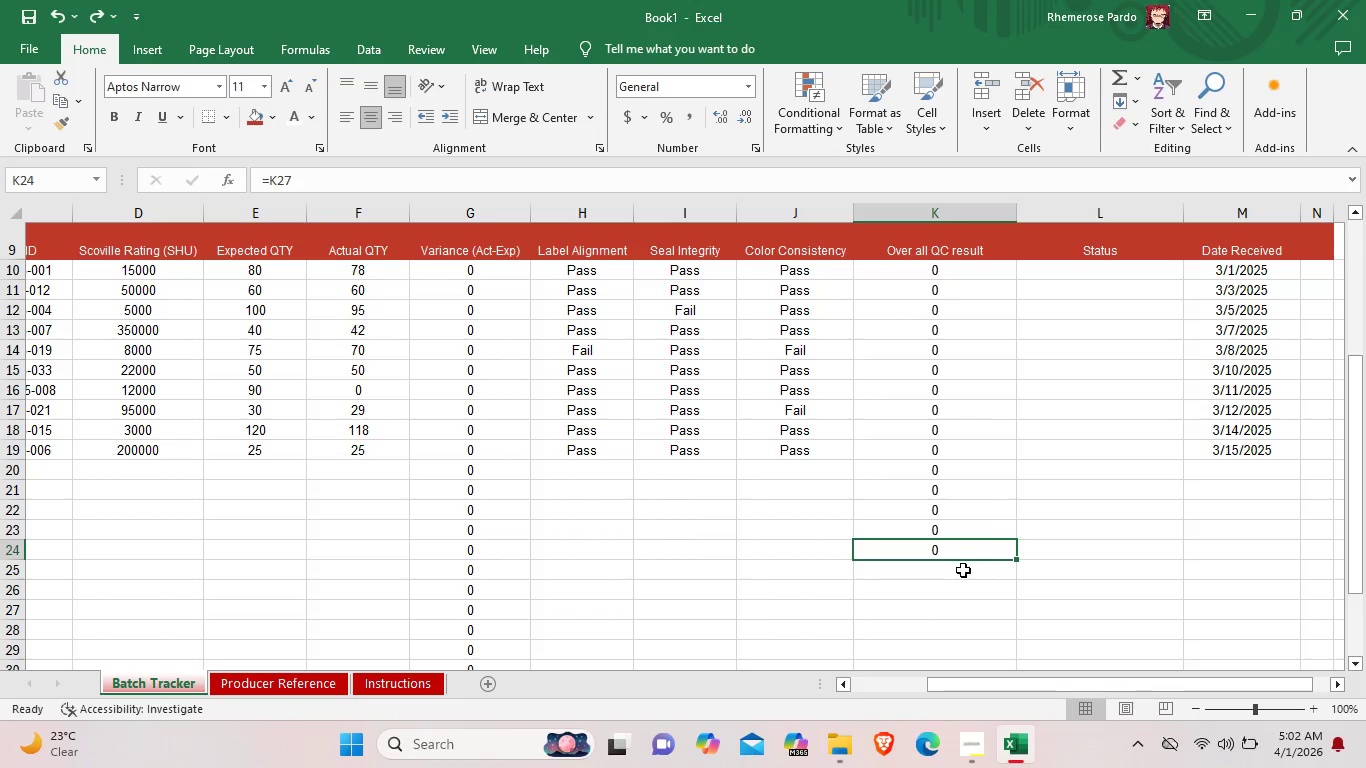 
double_click([957, 572])
 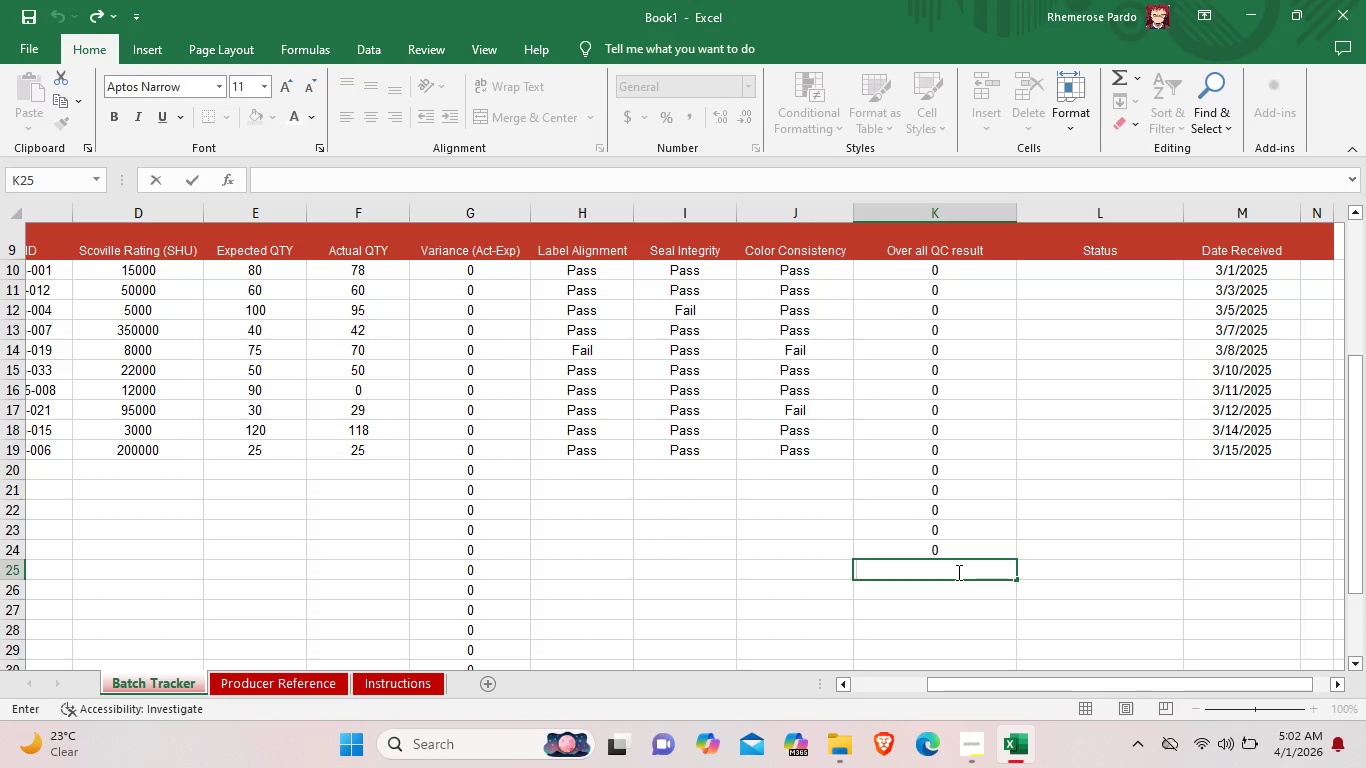 
key(Control+V)
 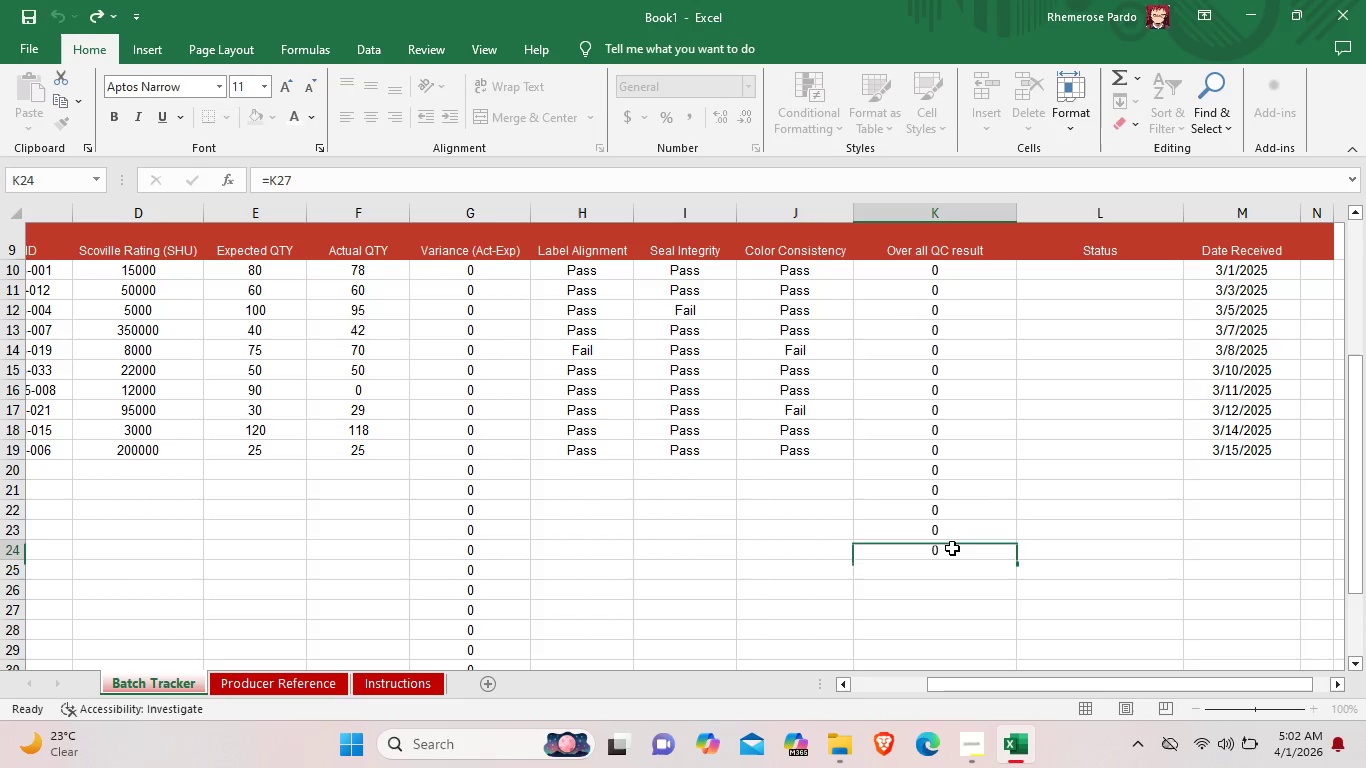 
double_click([952, 548])
 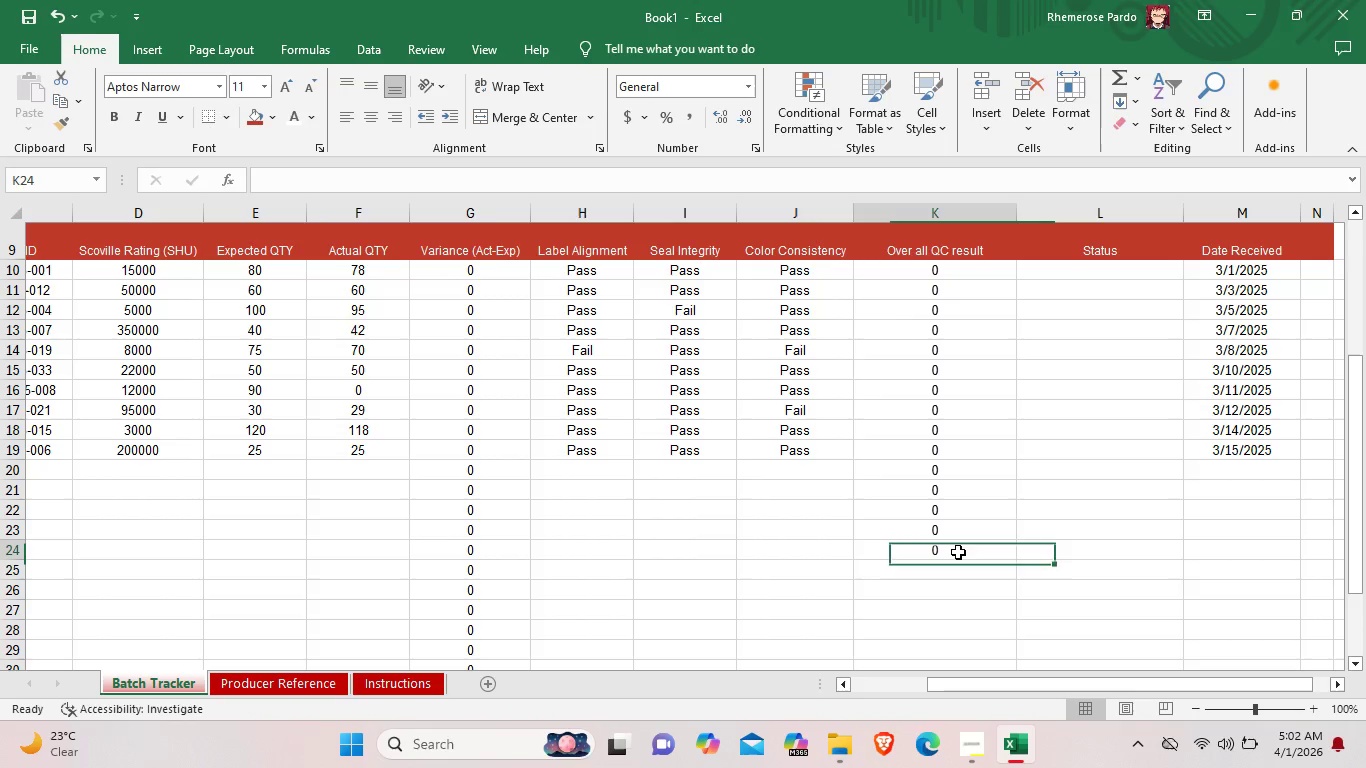 
mouse_move([957, 529])
 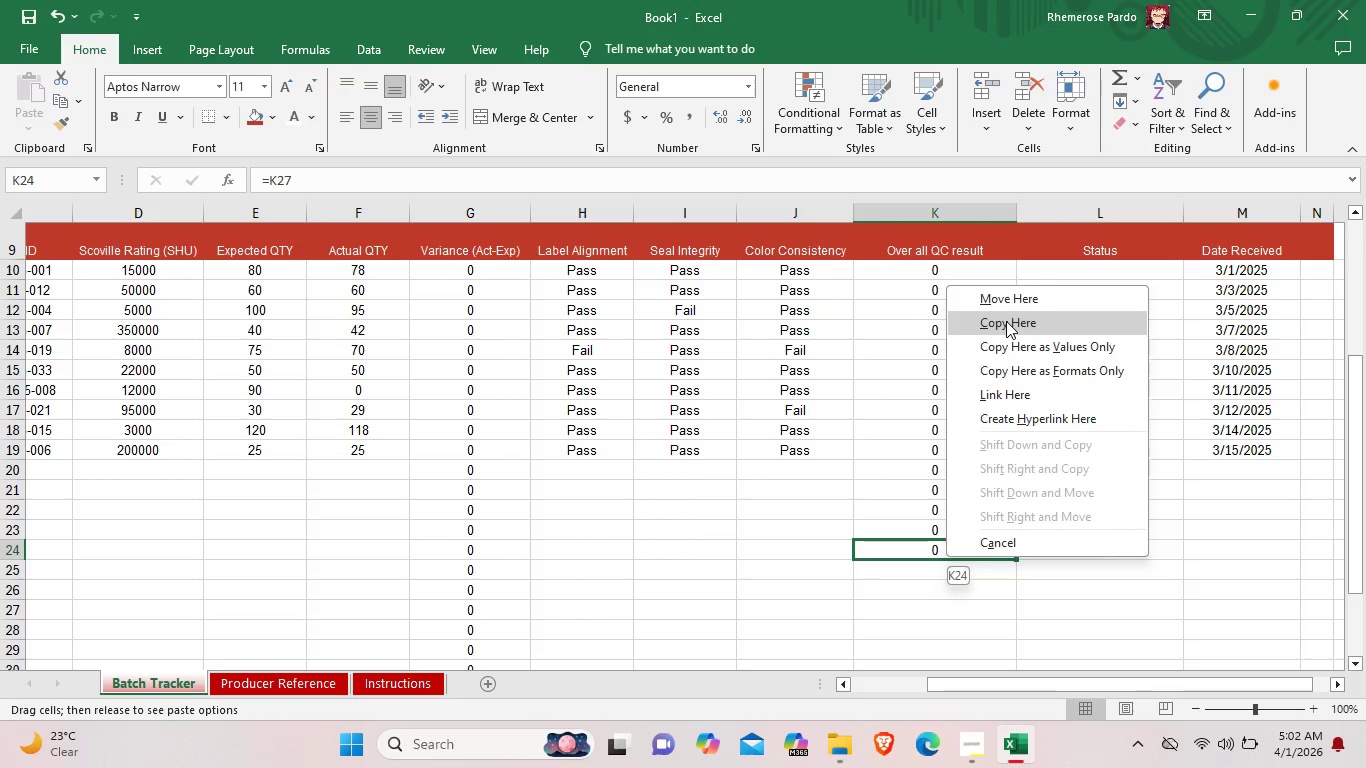 
left_click([1006, 321])
 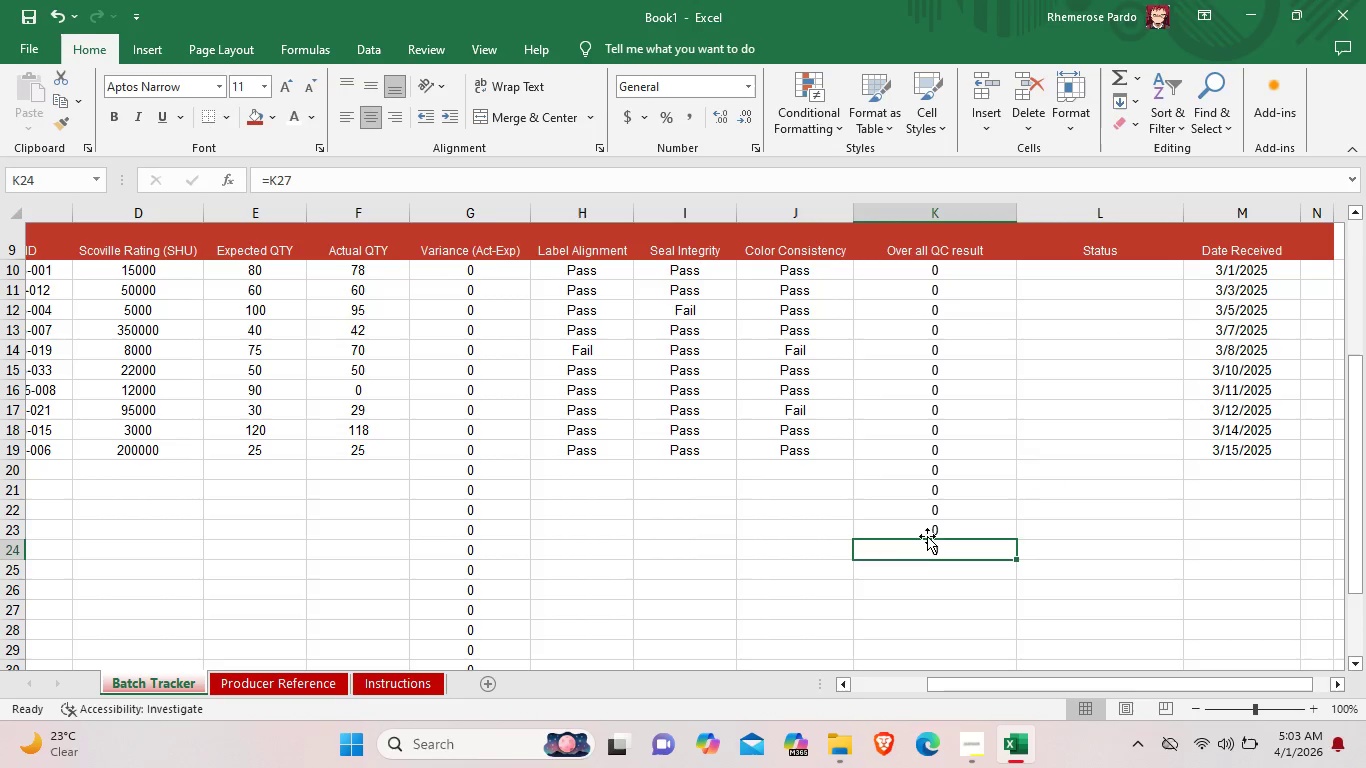 
left_click([916, 569])
 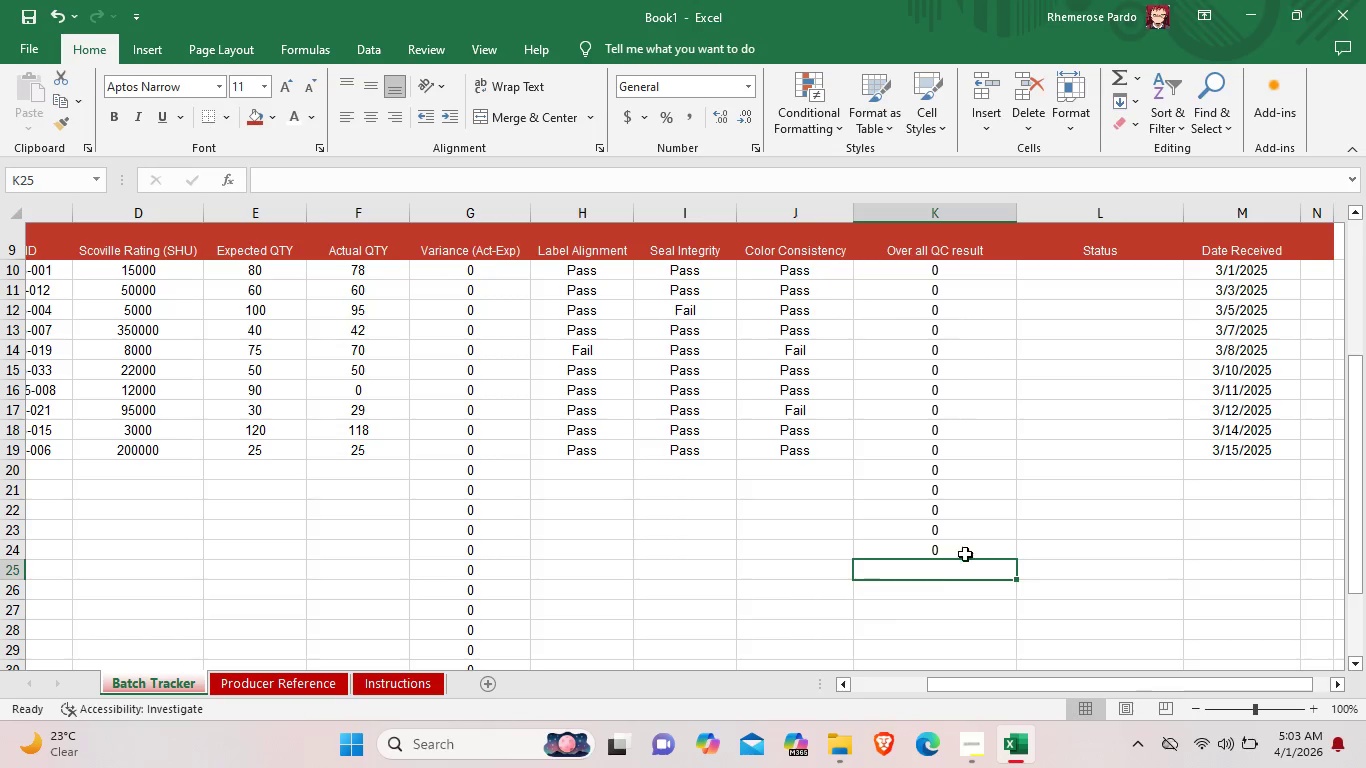 
key(Control+V)
 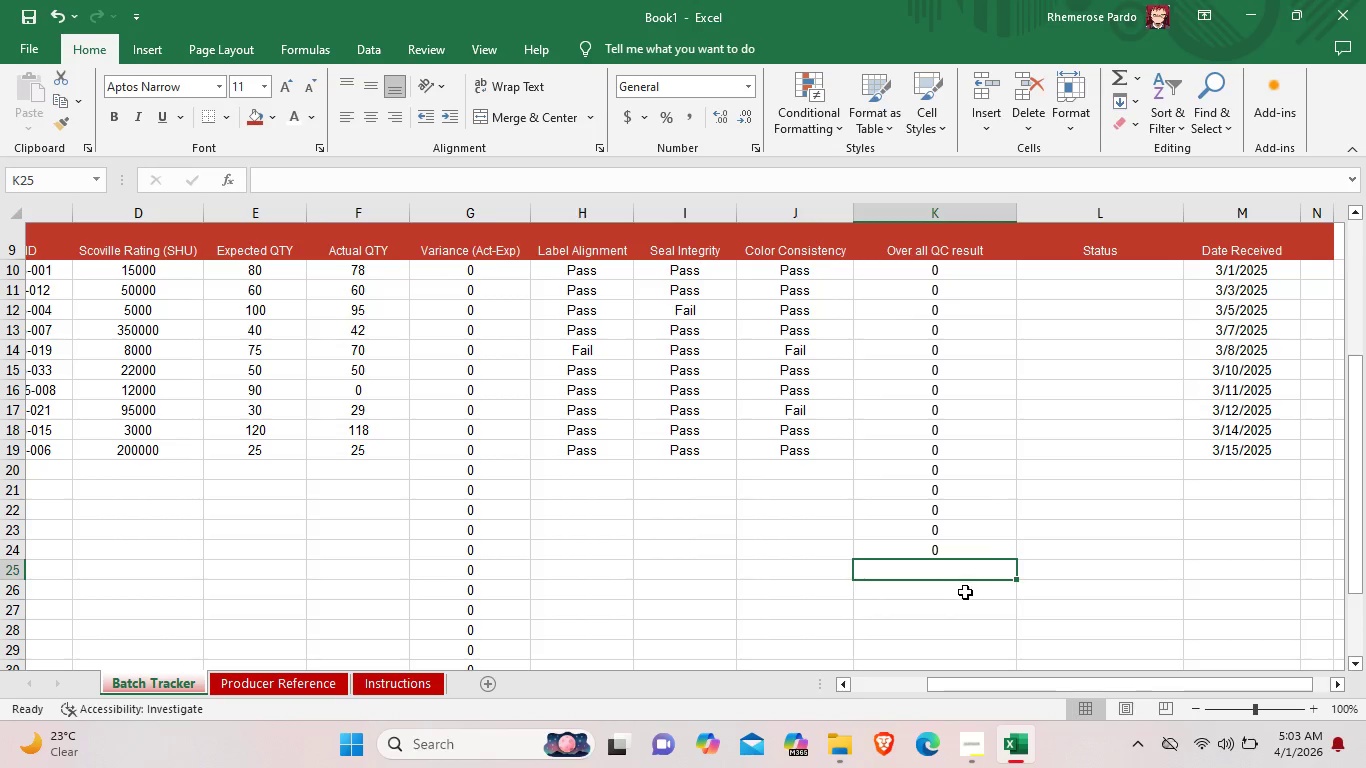 
double_click([961, 592])
 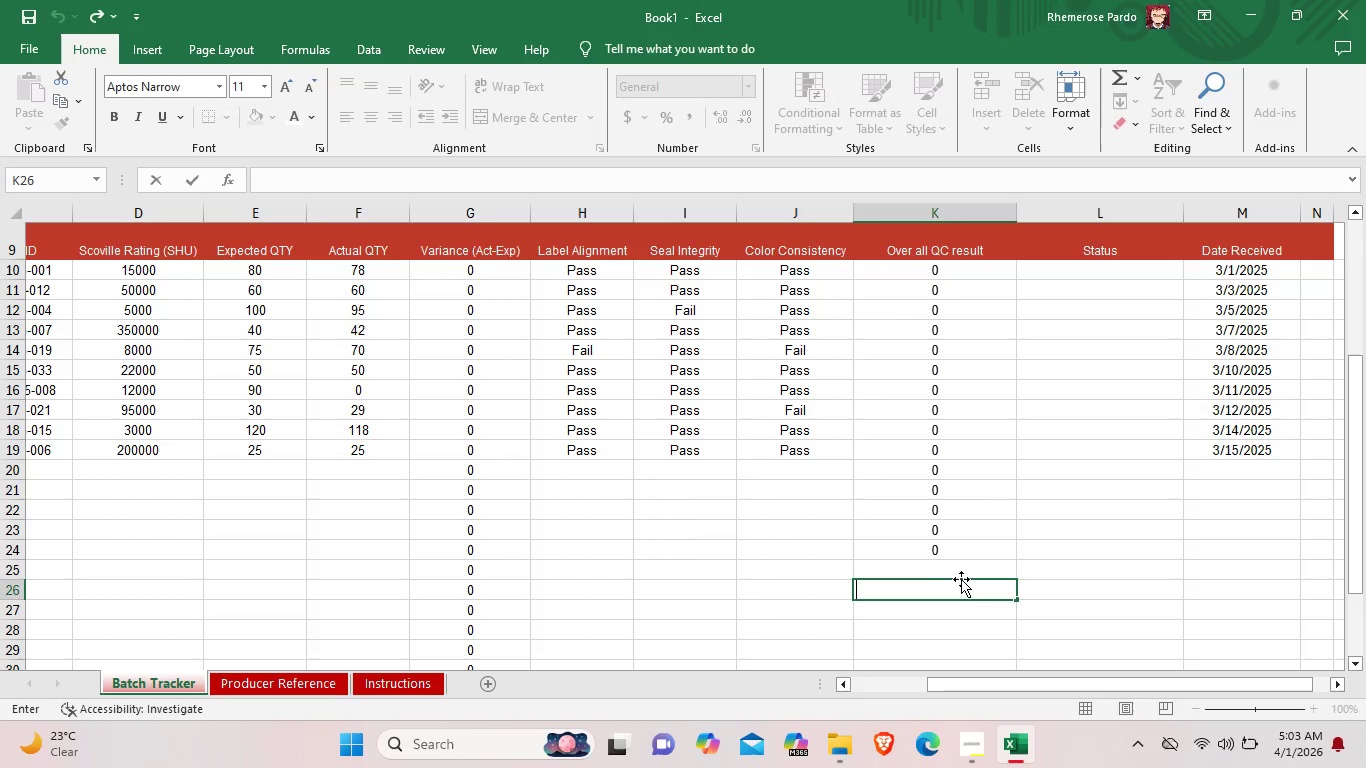 
left_click([961, 572])
 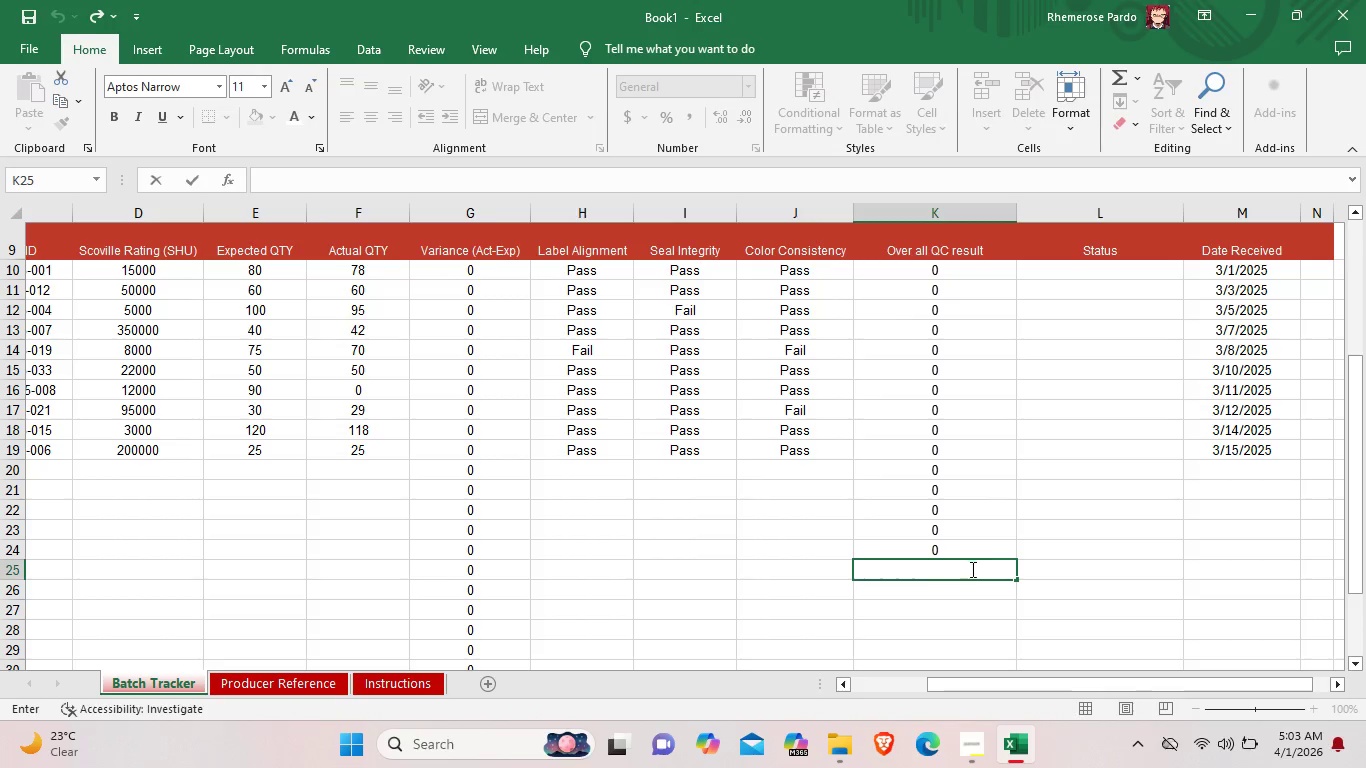 
left_click_drag(start_coordinate=[961, 572], to_coordinate=[966, 572])
 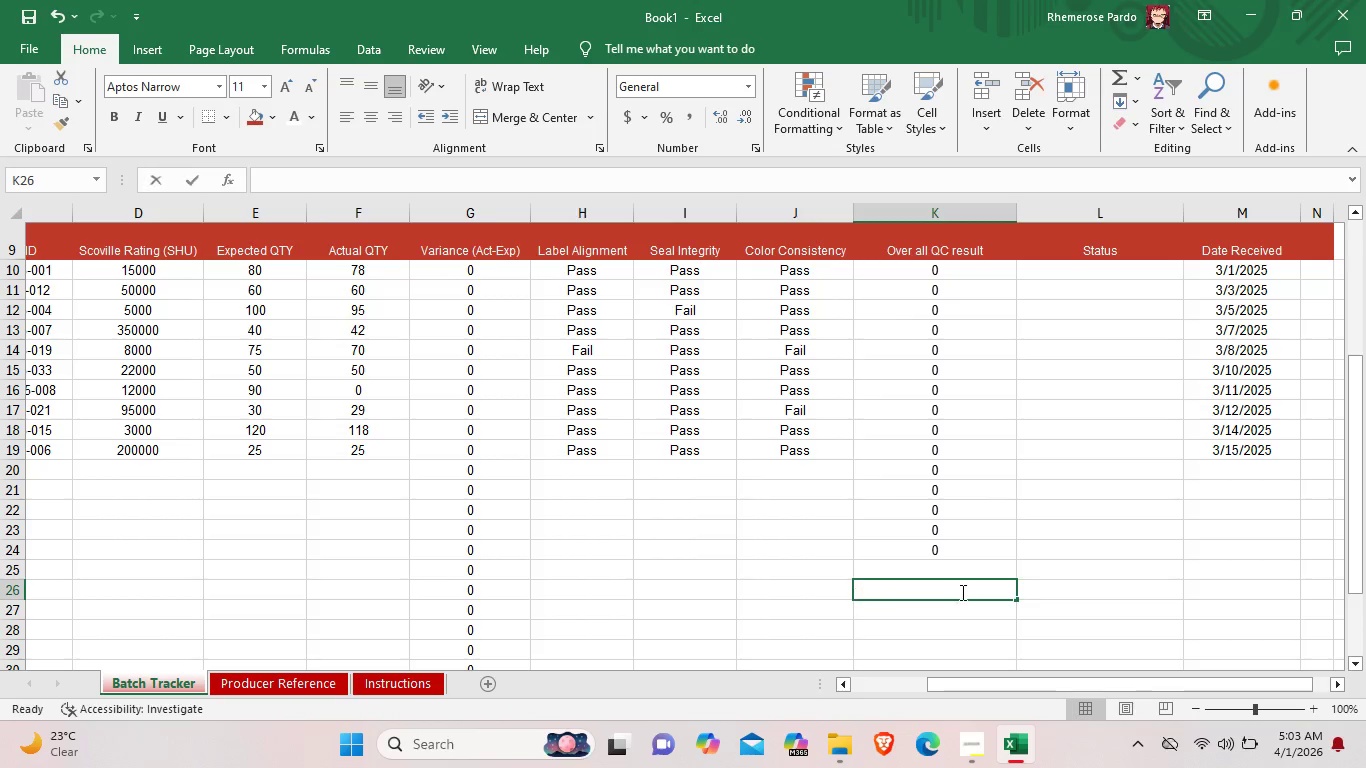 
key(Control+V)
 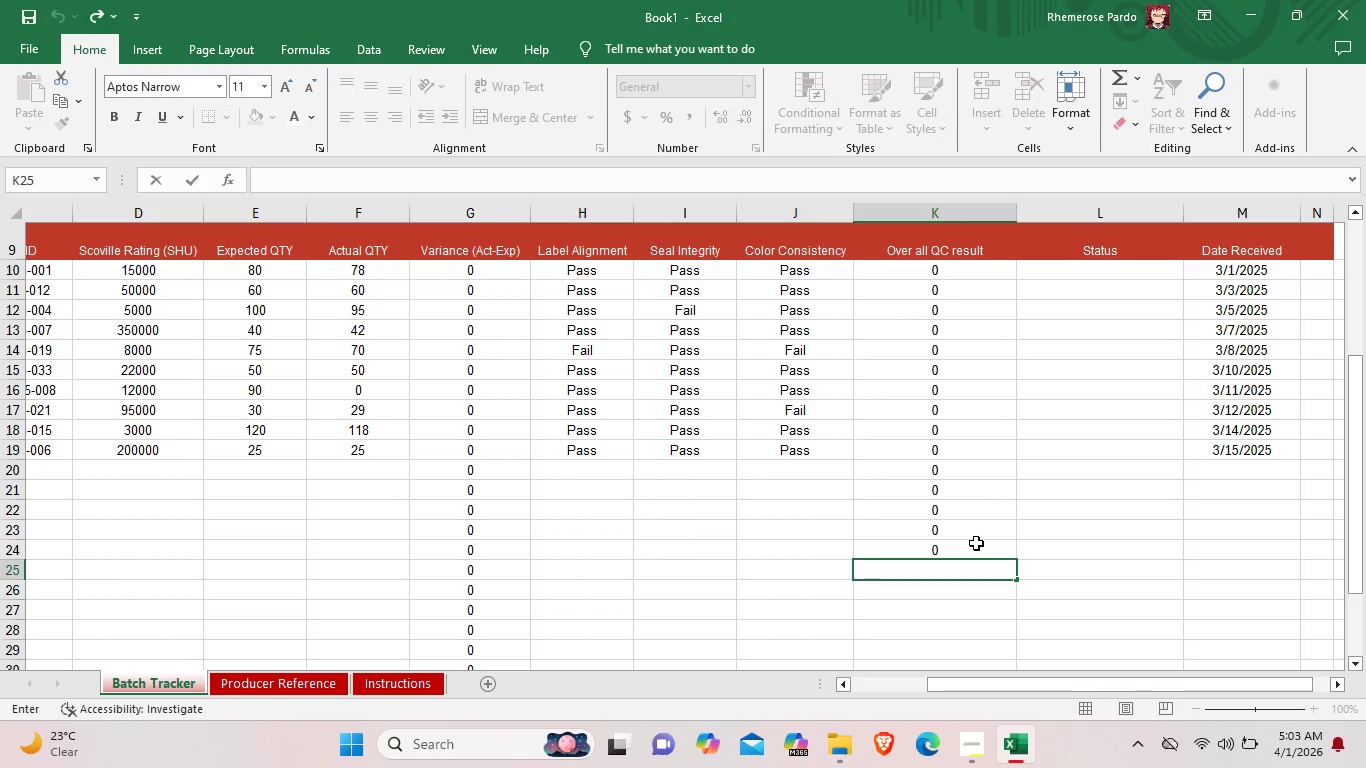 
left_click([976, 543])
 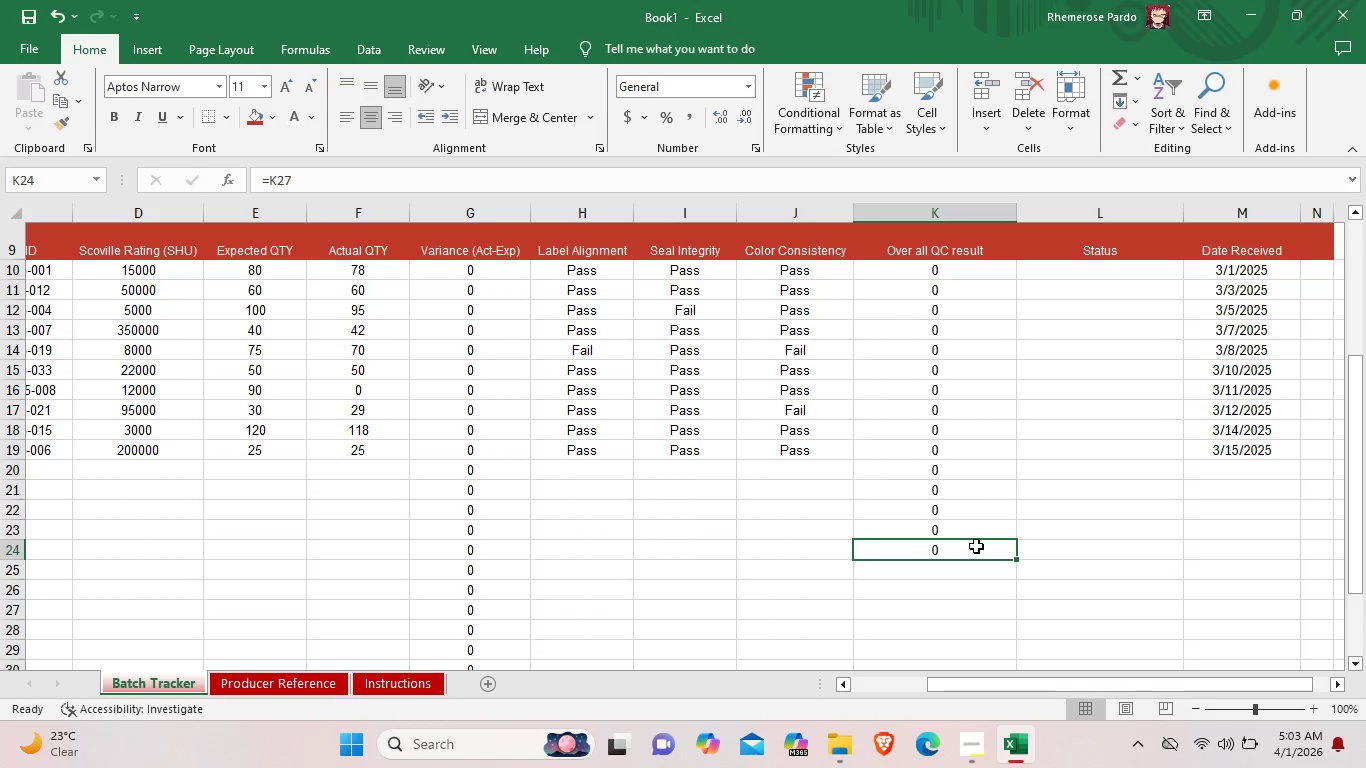 
right_click([976, 546])
 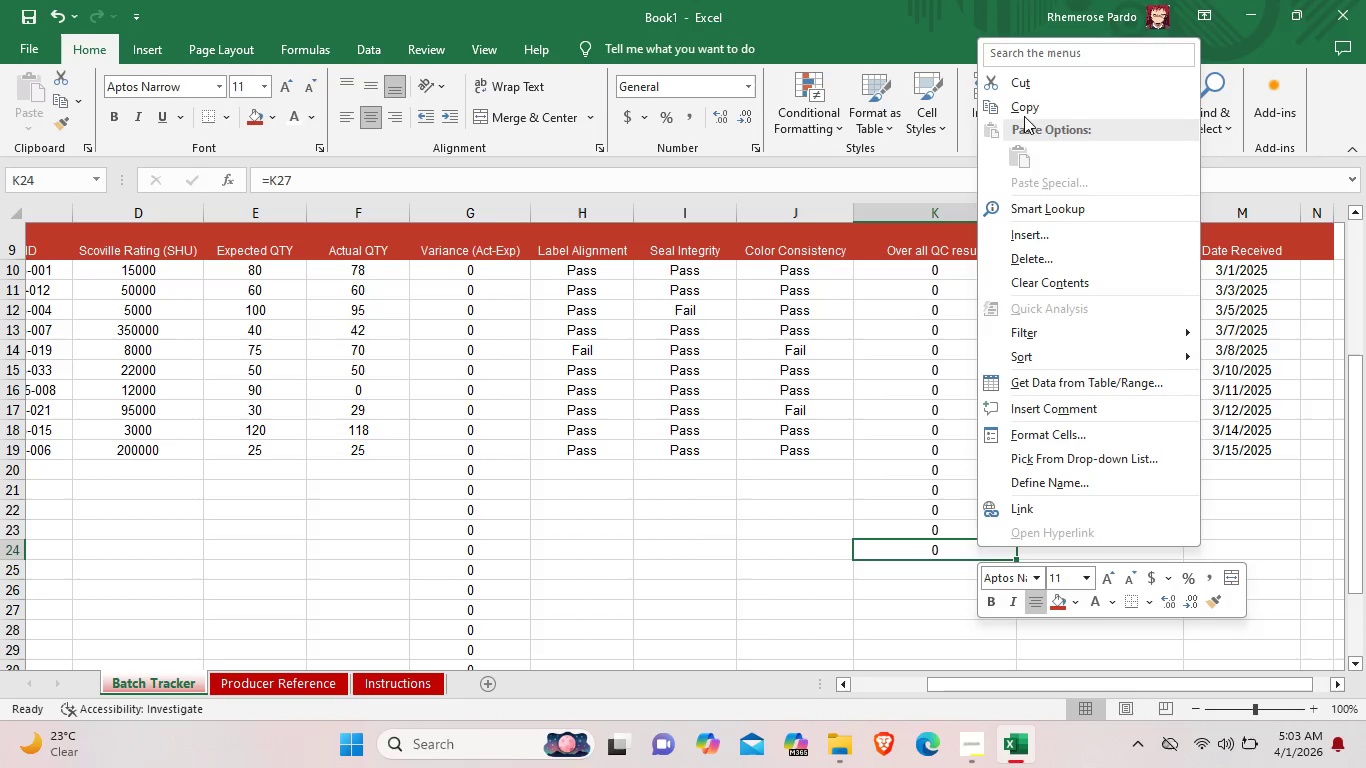 
left_click([1024, 111])
 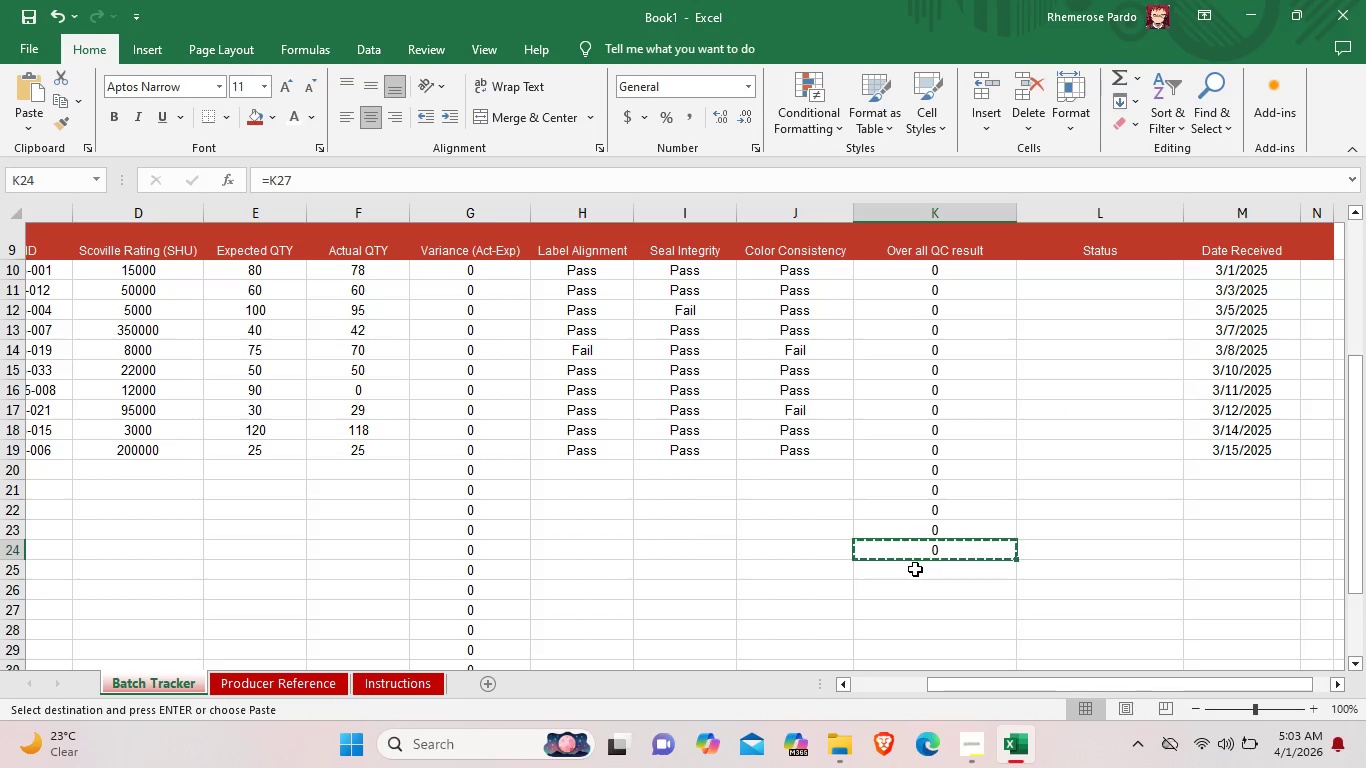 
double_click([915, 569])
 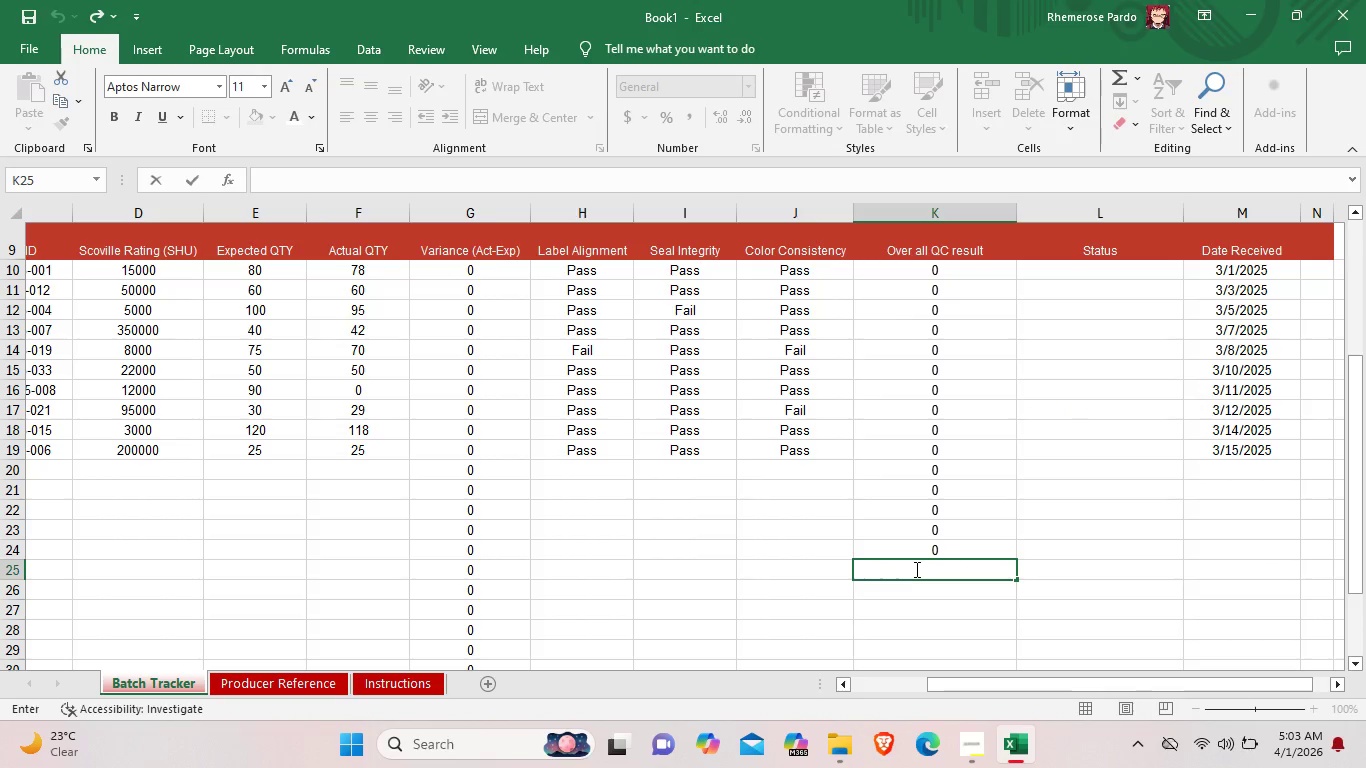 
key(Control+V)
 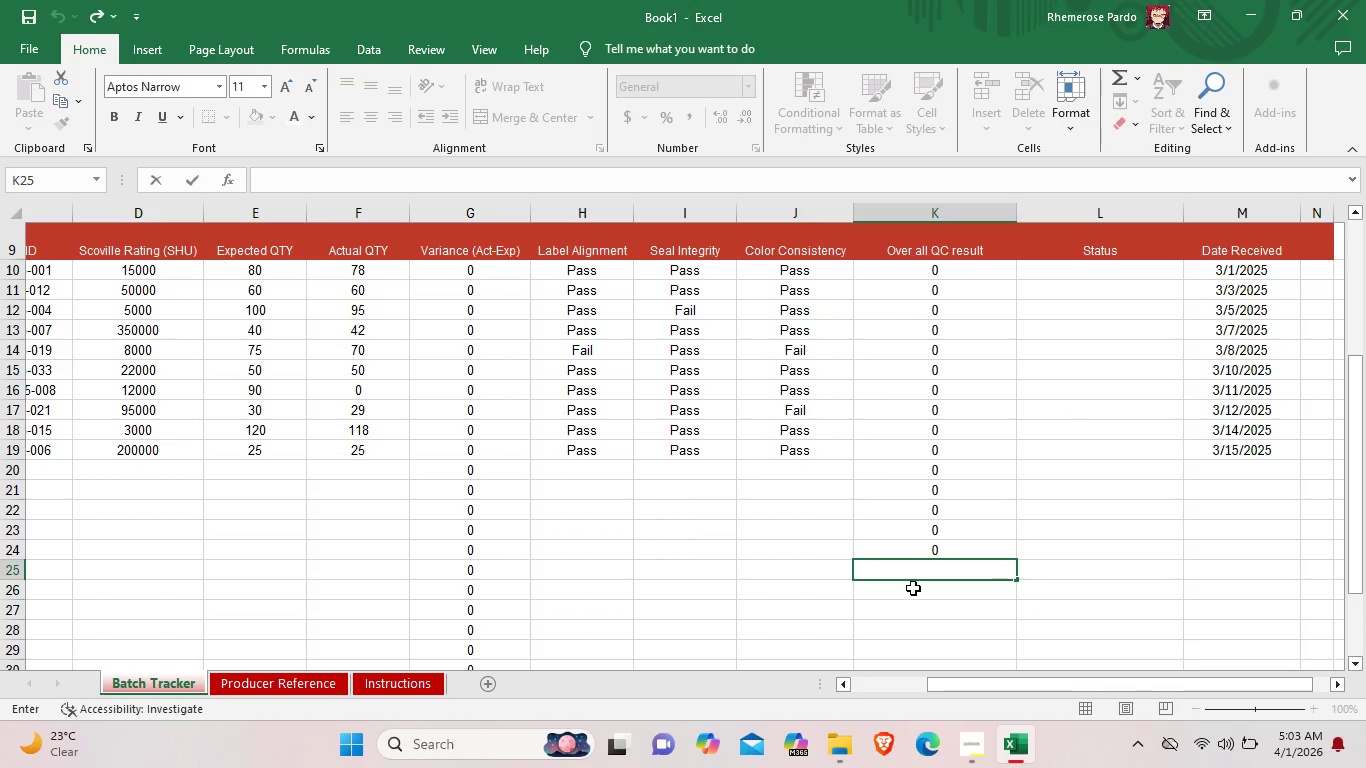 
left_click([913, 588])
 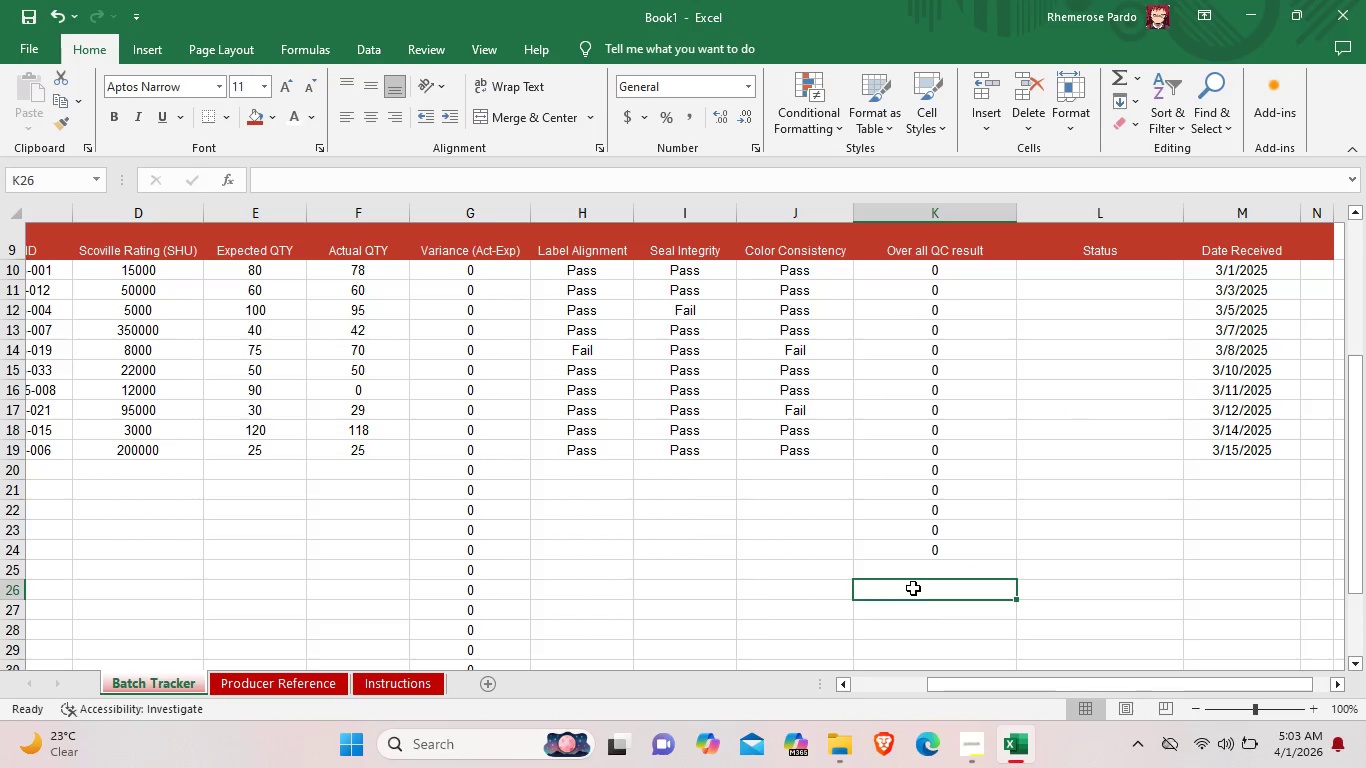 
double_click([923, 570])
 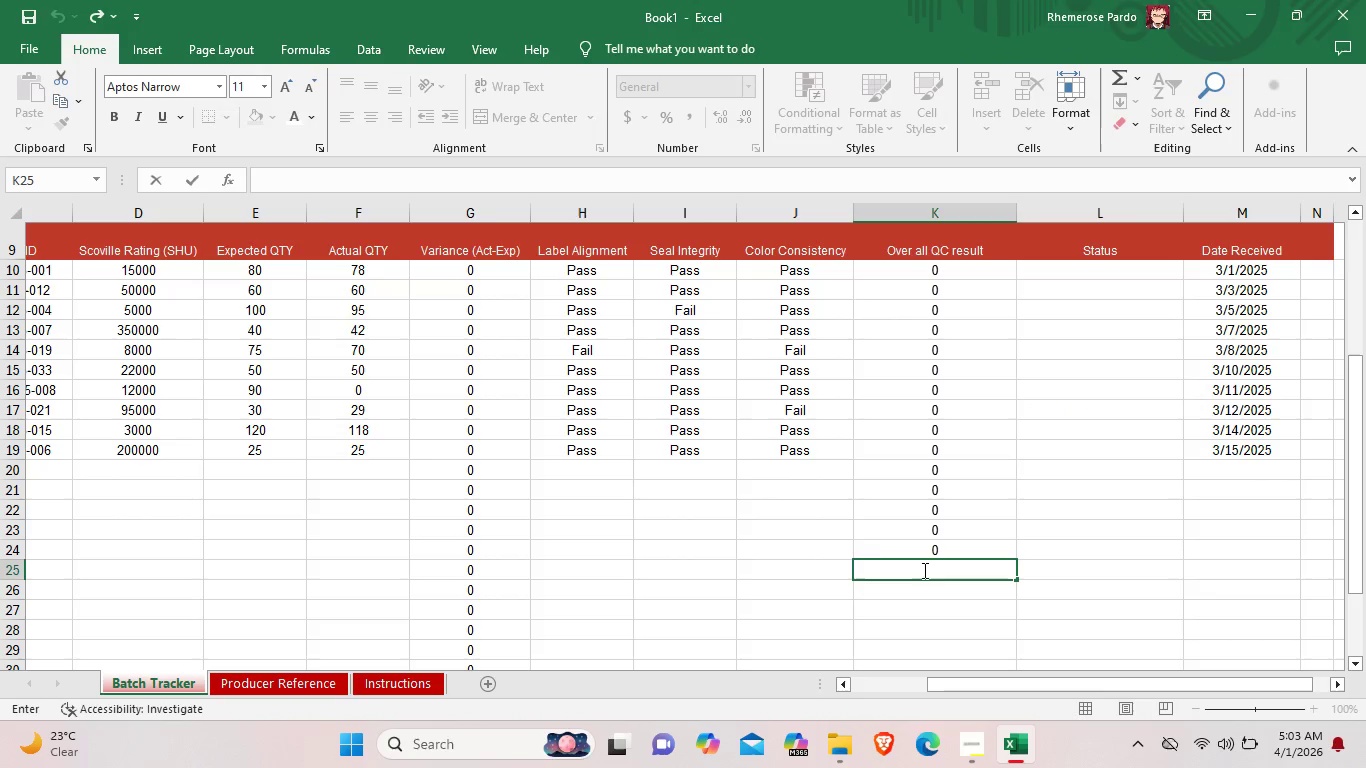 
key(Control+V)
 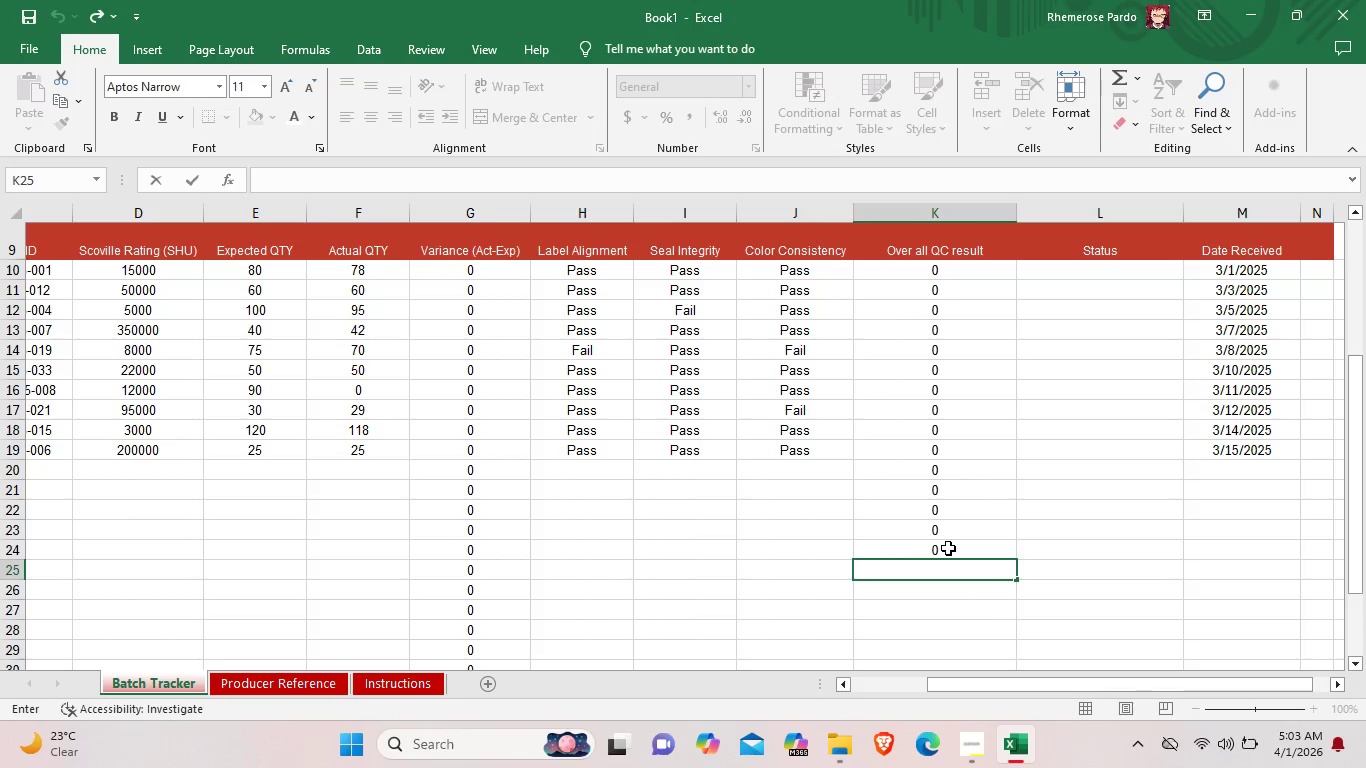 
double_click([948, 548])
 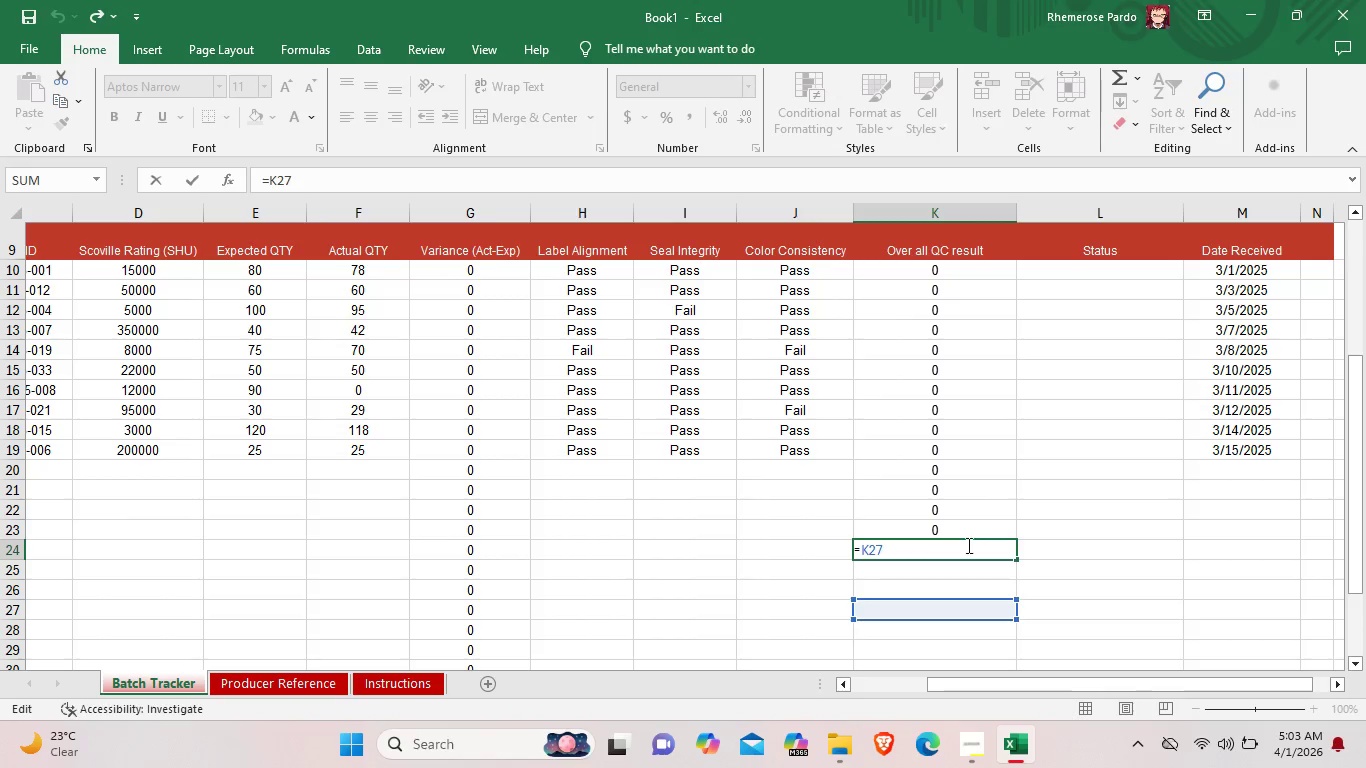 
left_click([1039, 545])
 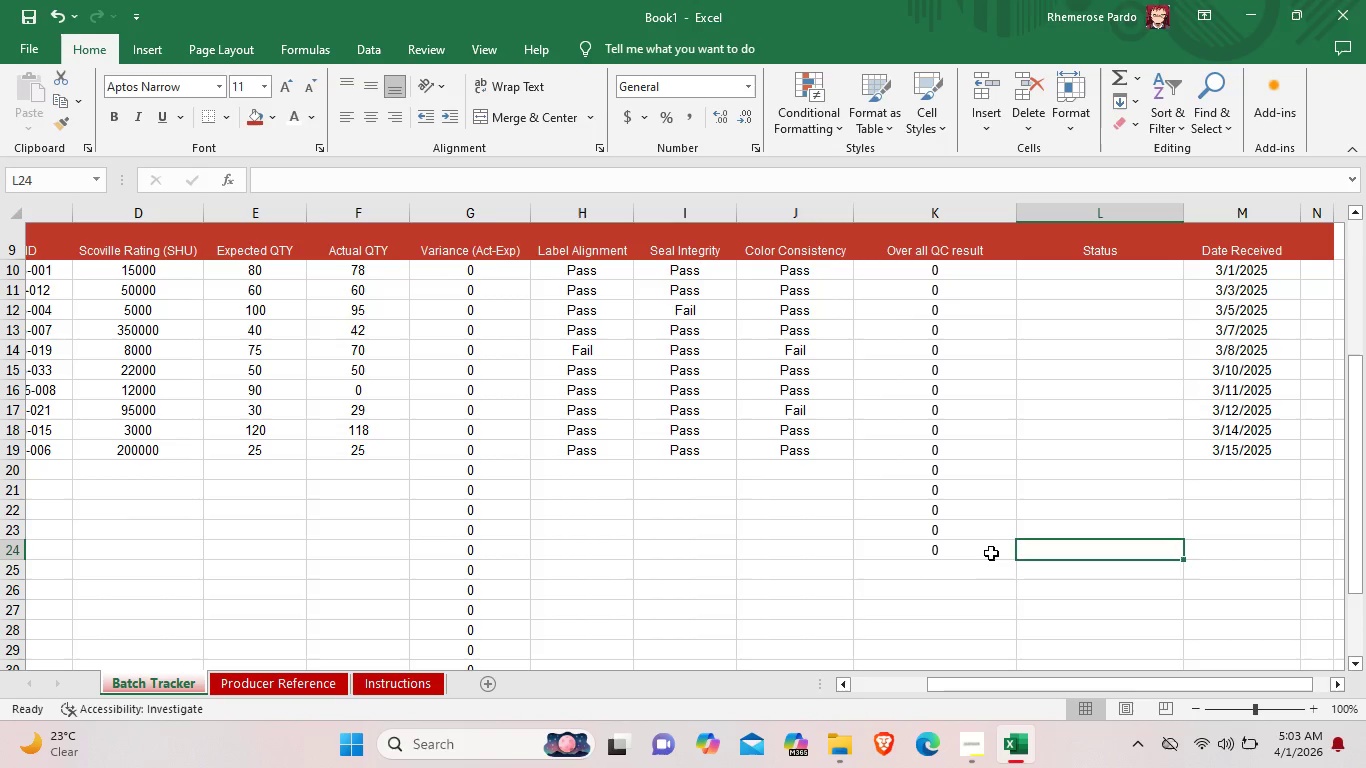 
left_click([991, 553])
 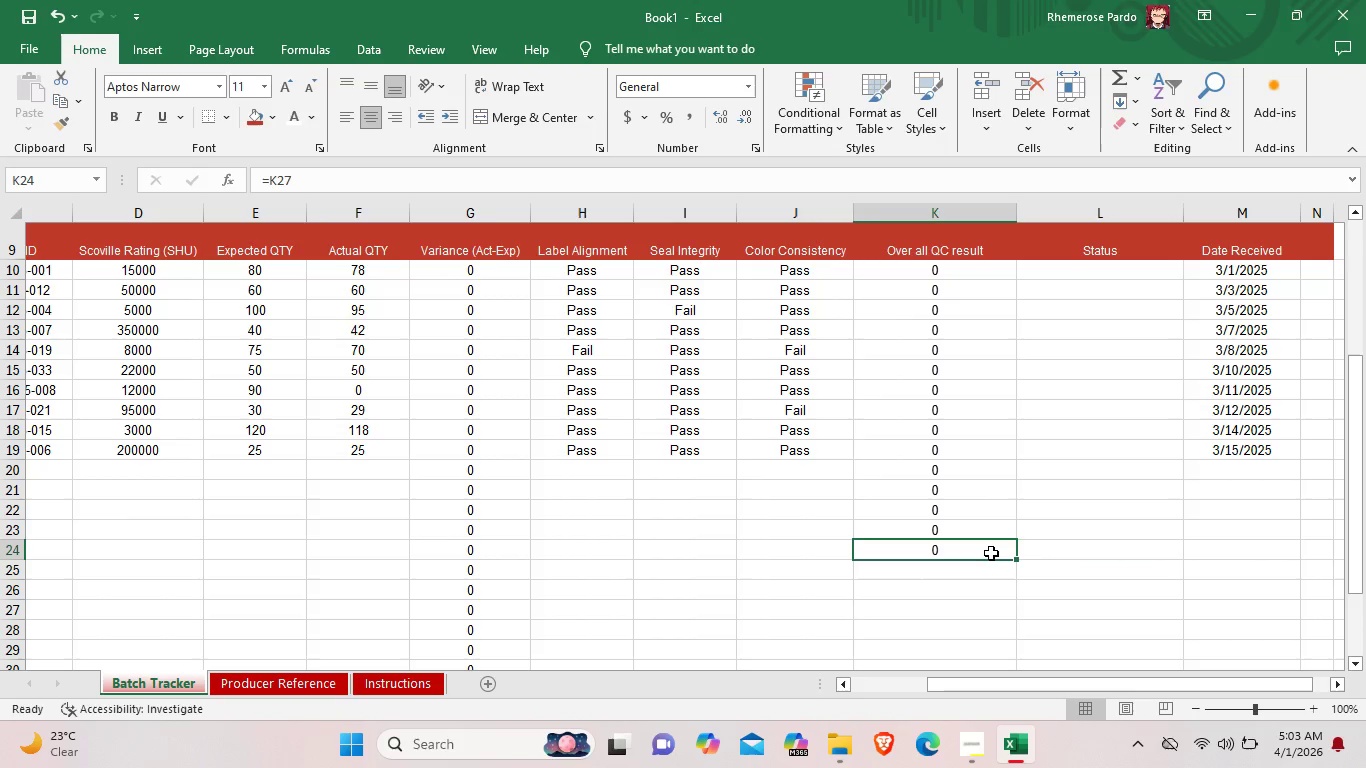 
right_click([991, 553])
 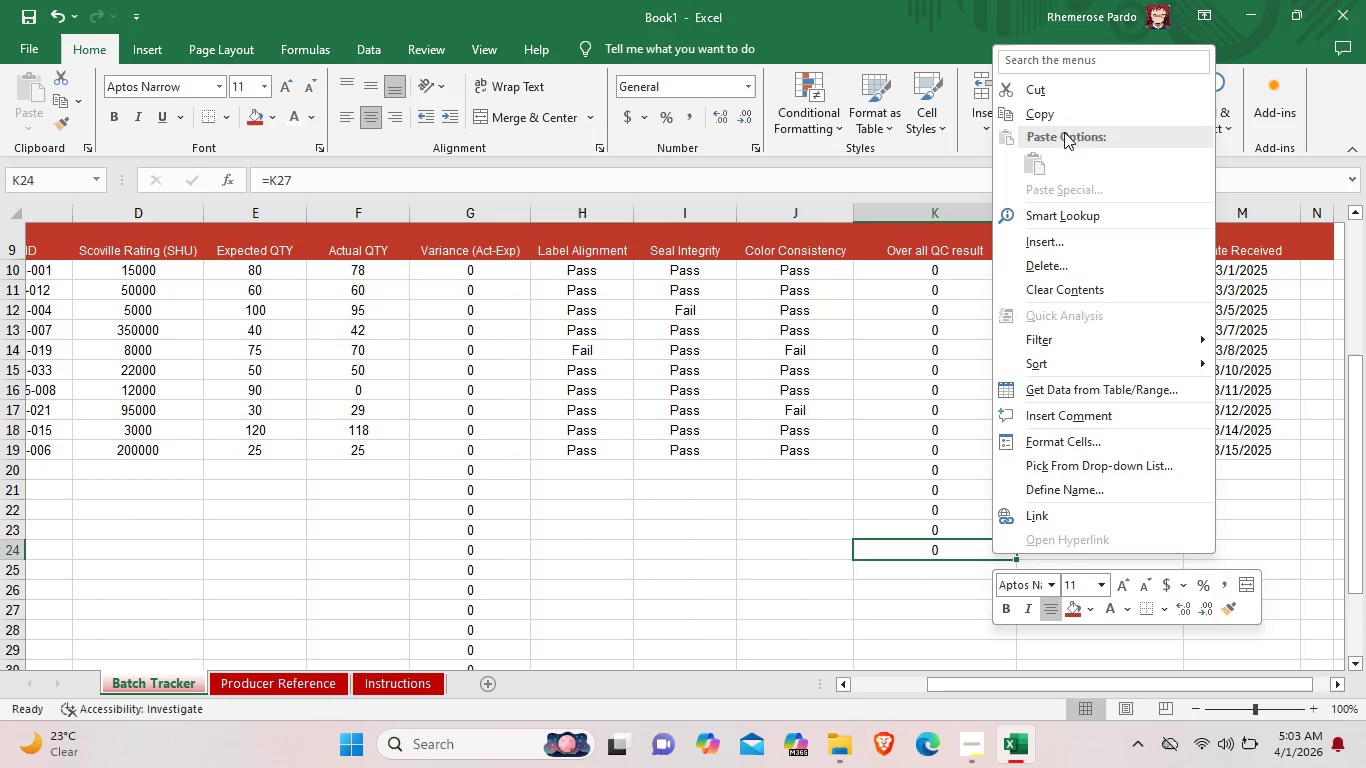 
left_click([1063, 117])
 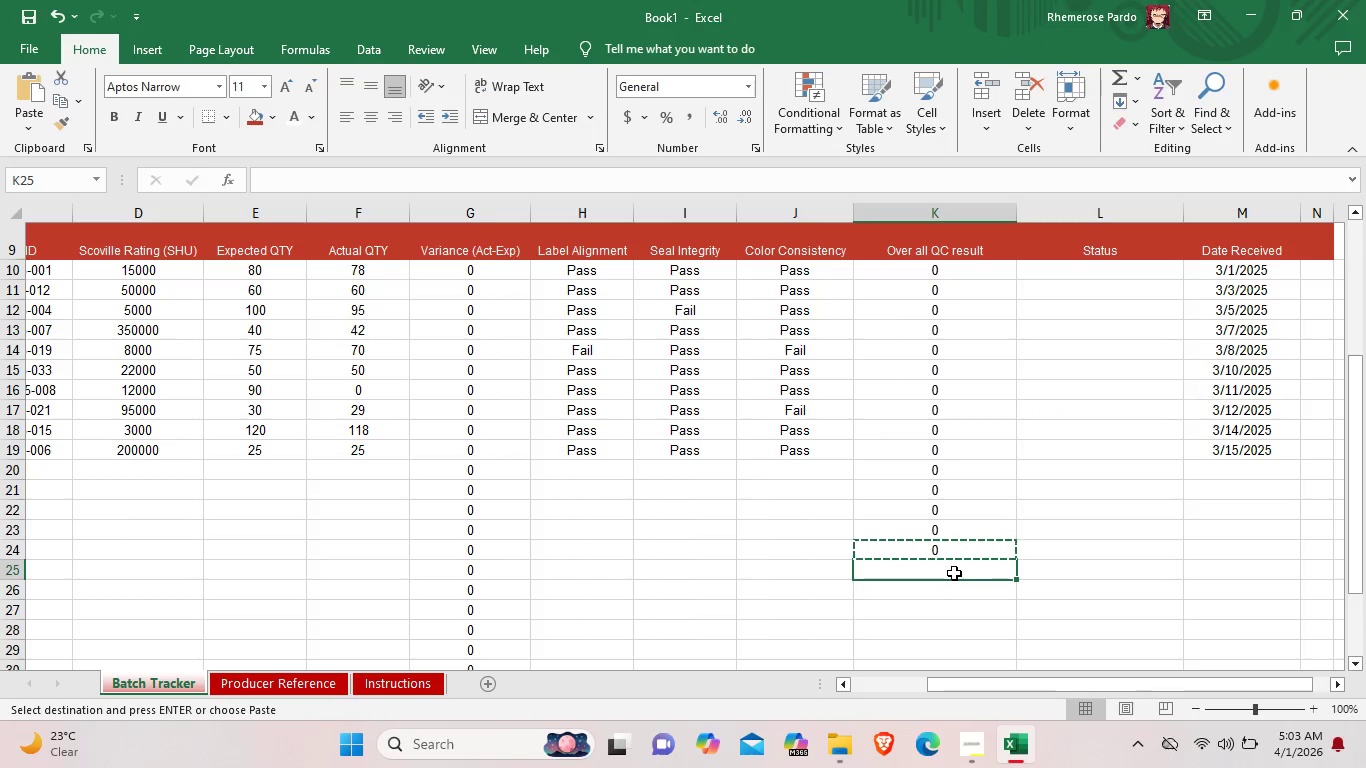 
double_click([954, 573])
 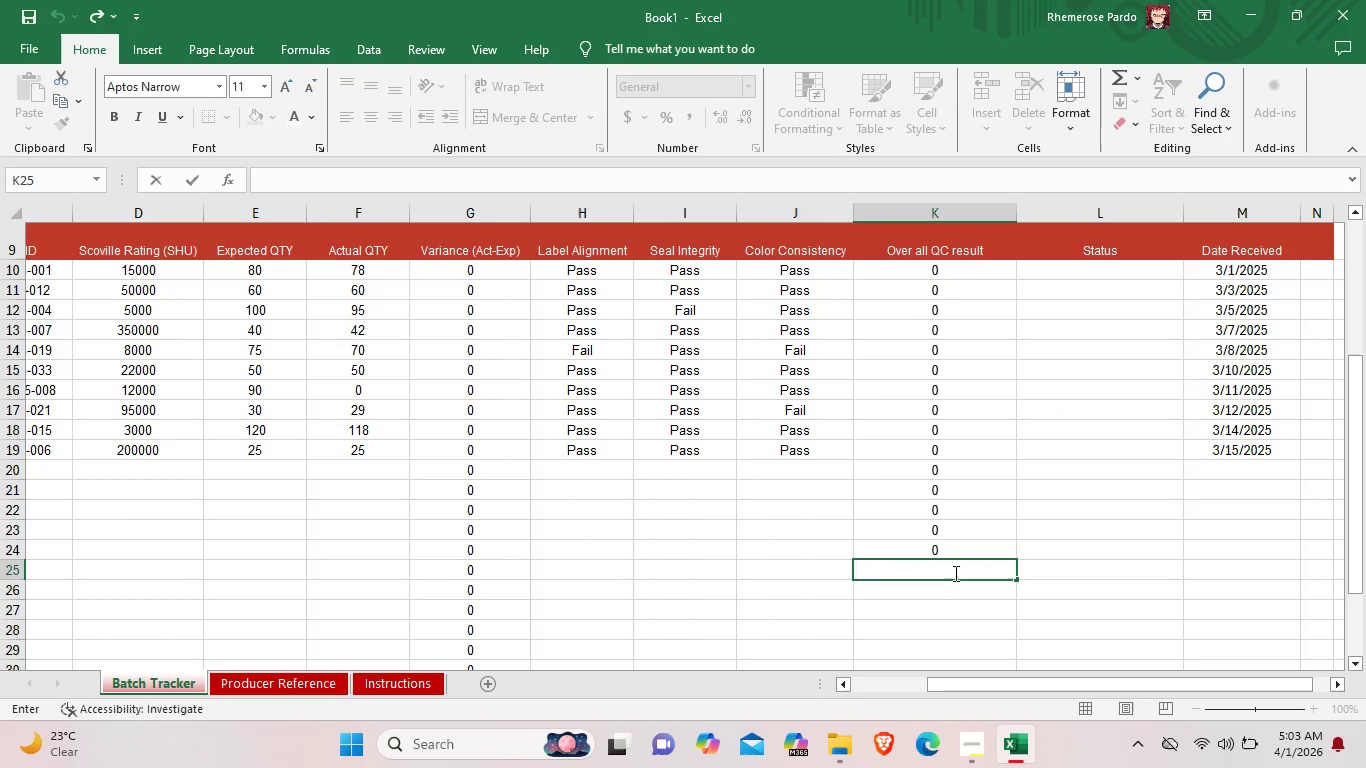 
key(Control+V)
 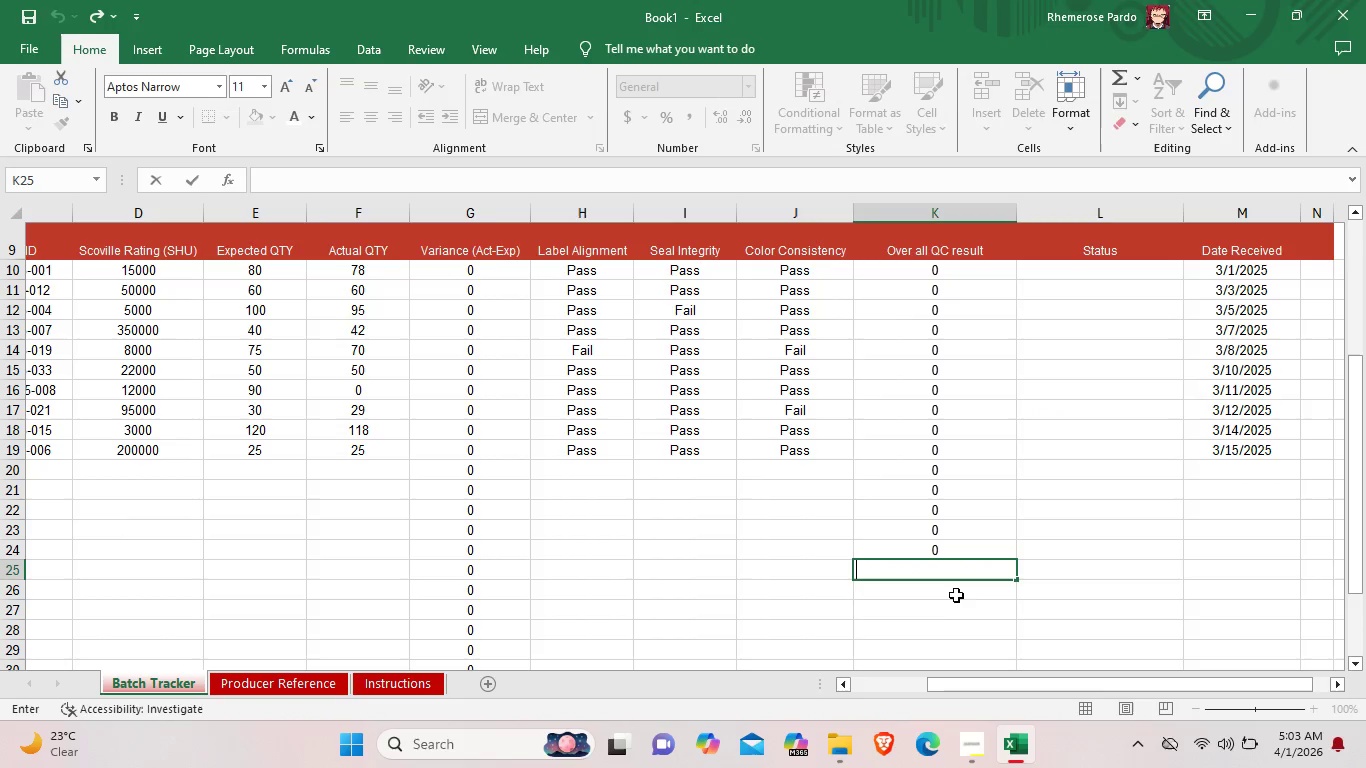 
double_click([956, 592])
 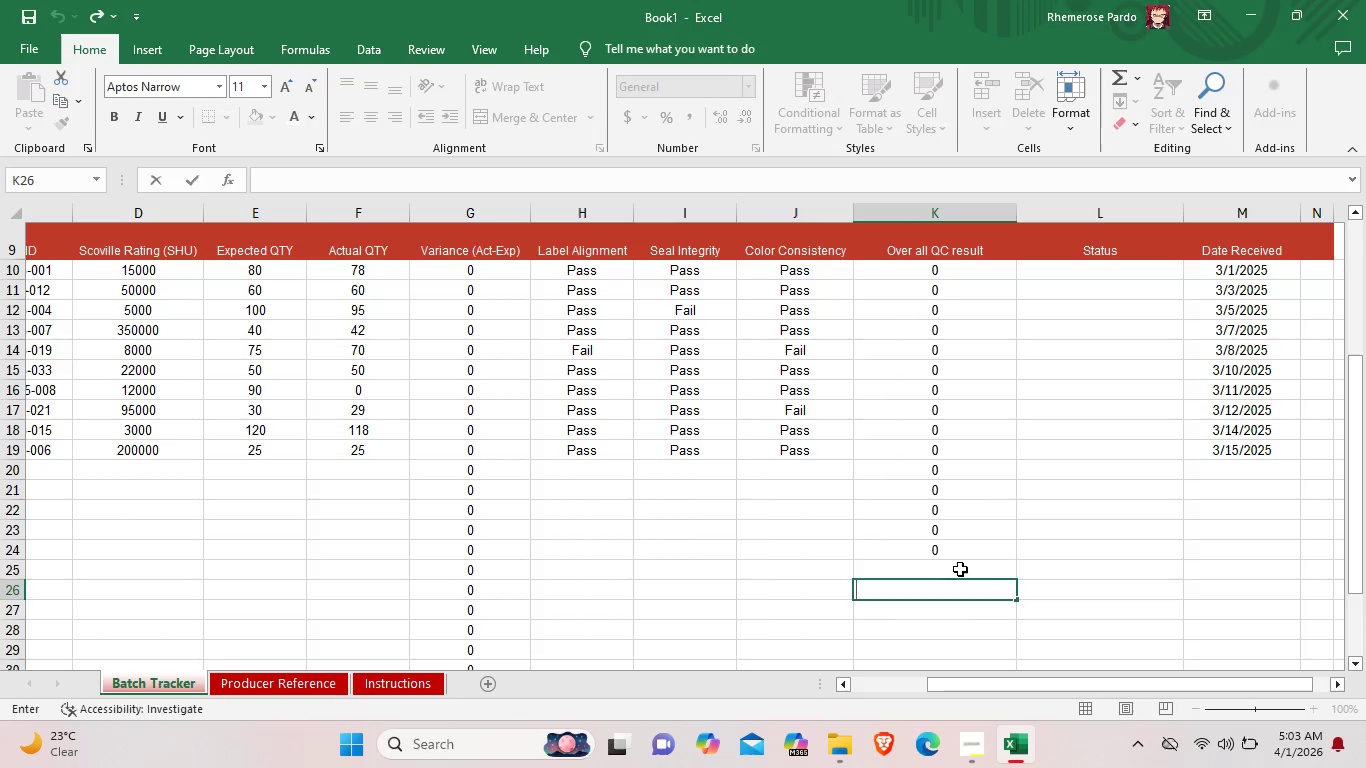 
double_click([960, 569])
 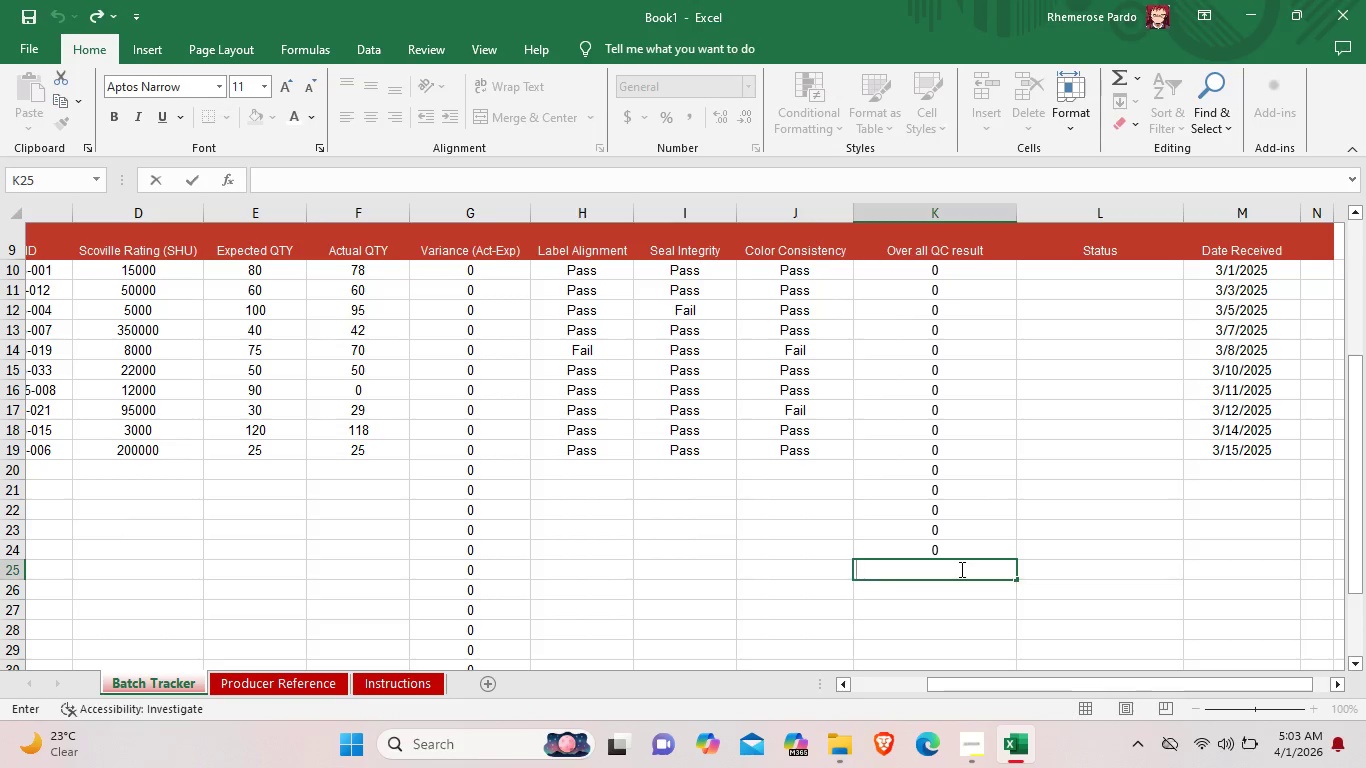 
right_click([960, 569])
 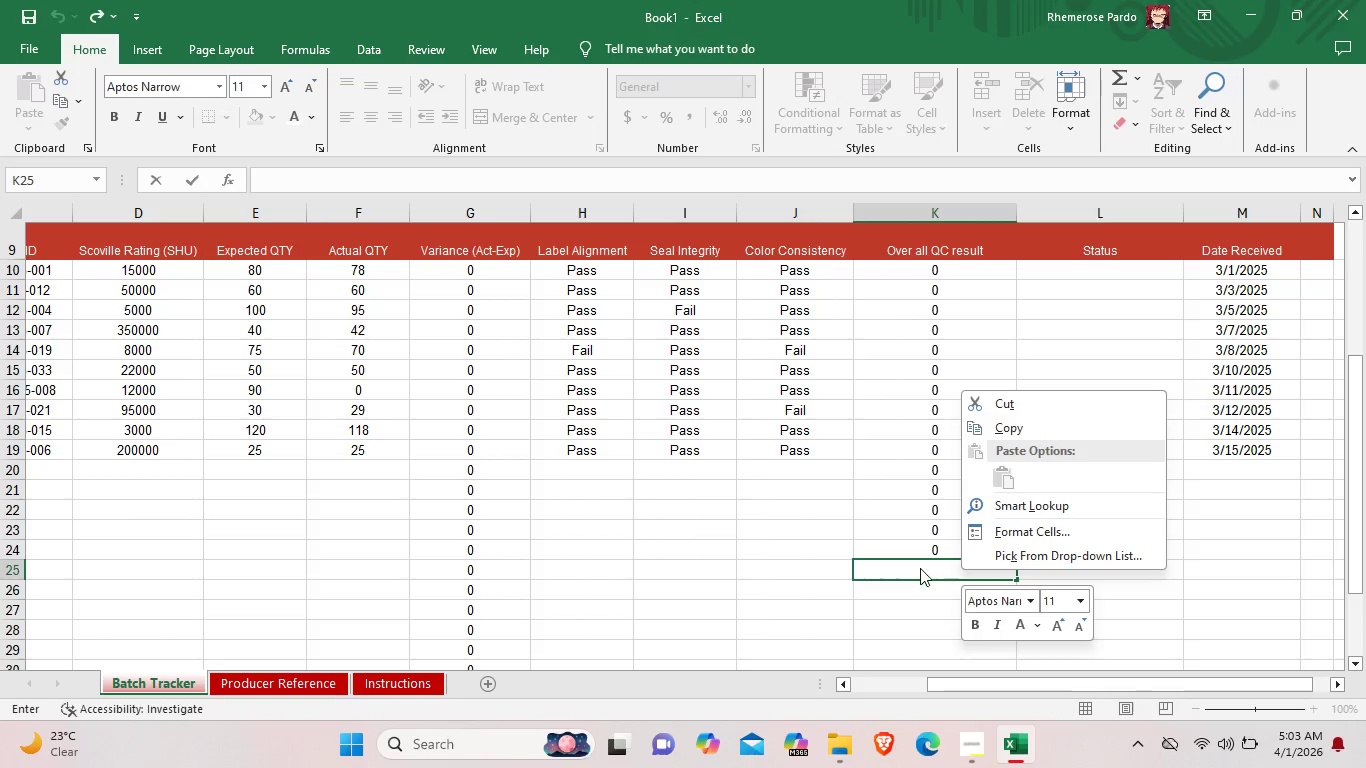 
left_click([935, 540])
 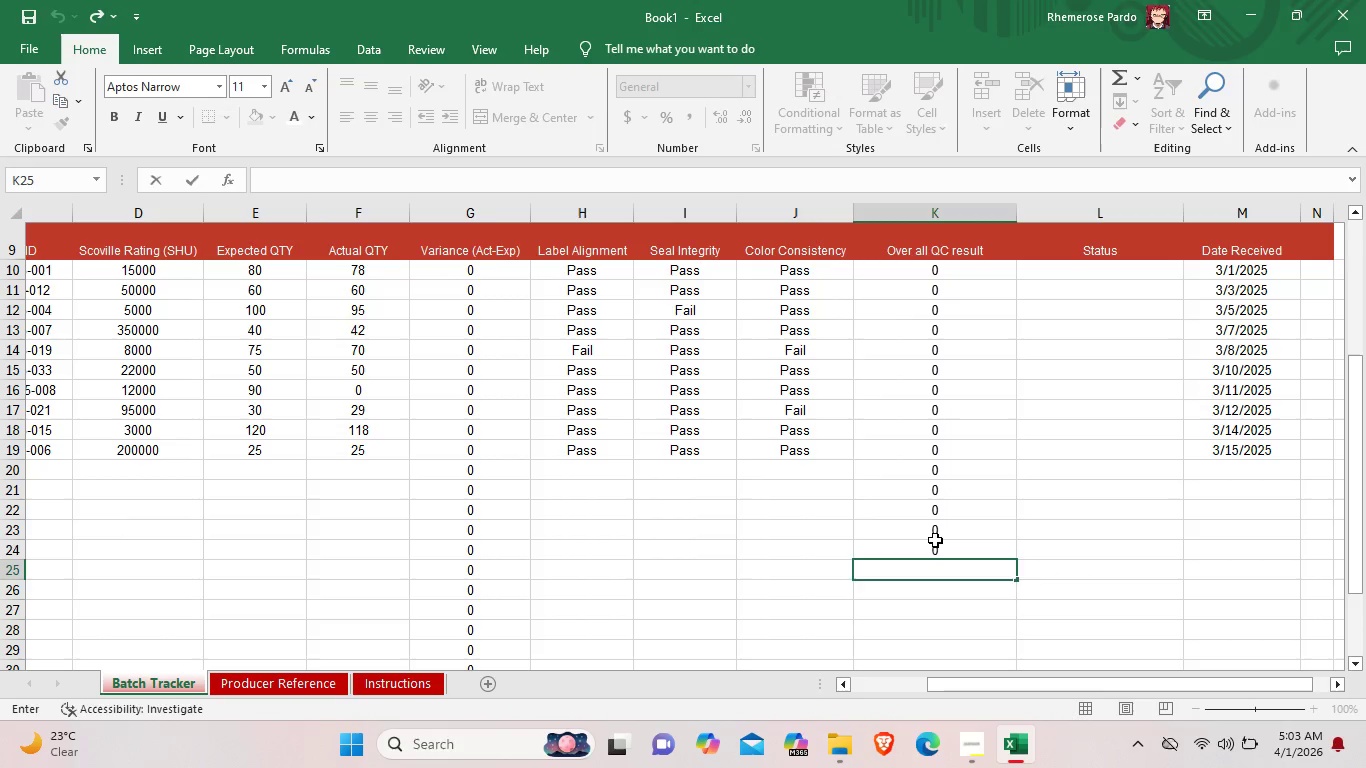 
left_click([935, 540])
 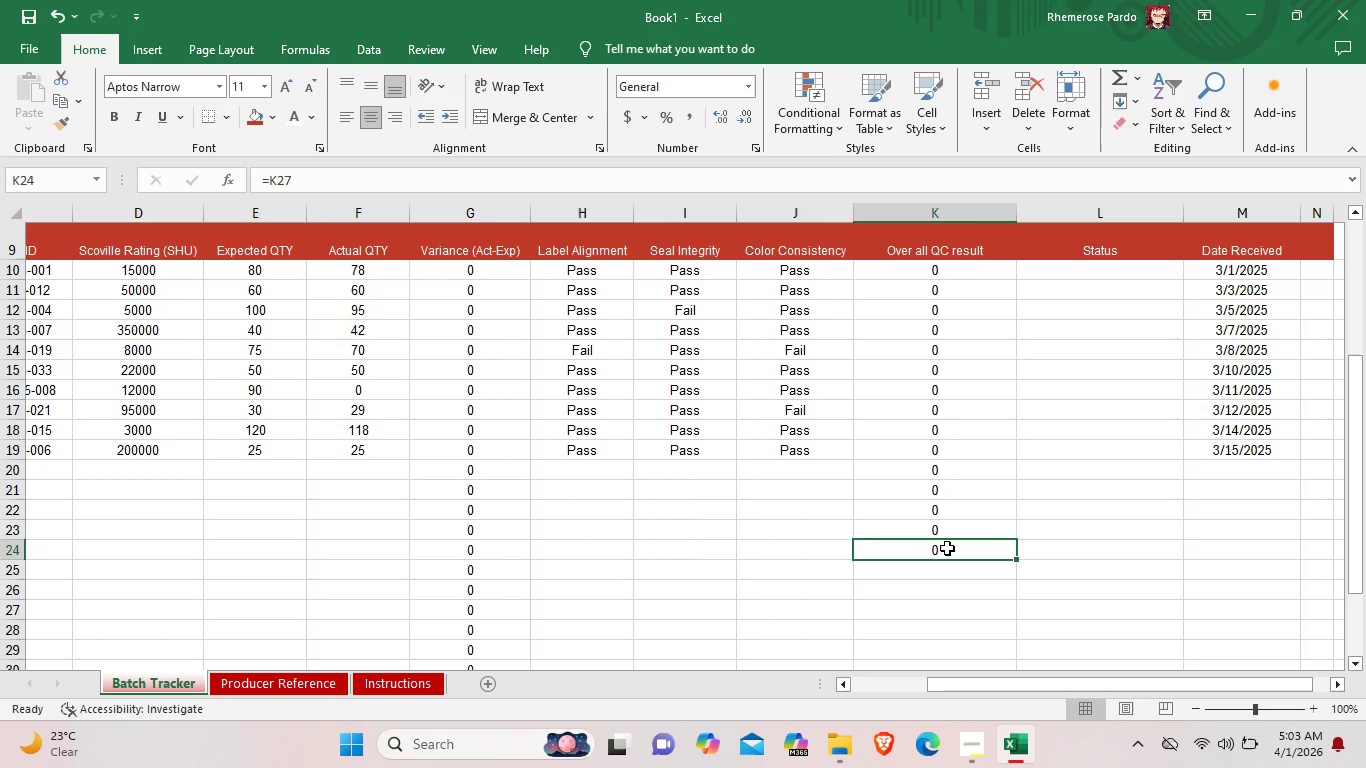 
left_click([947, 548])
 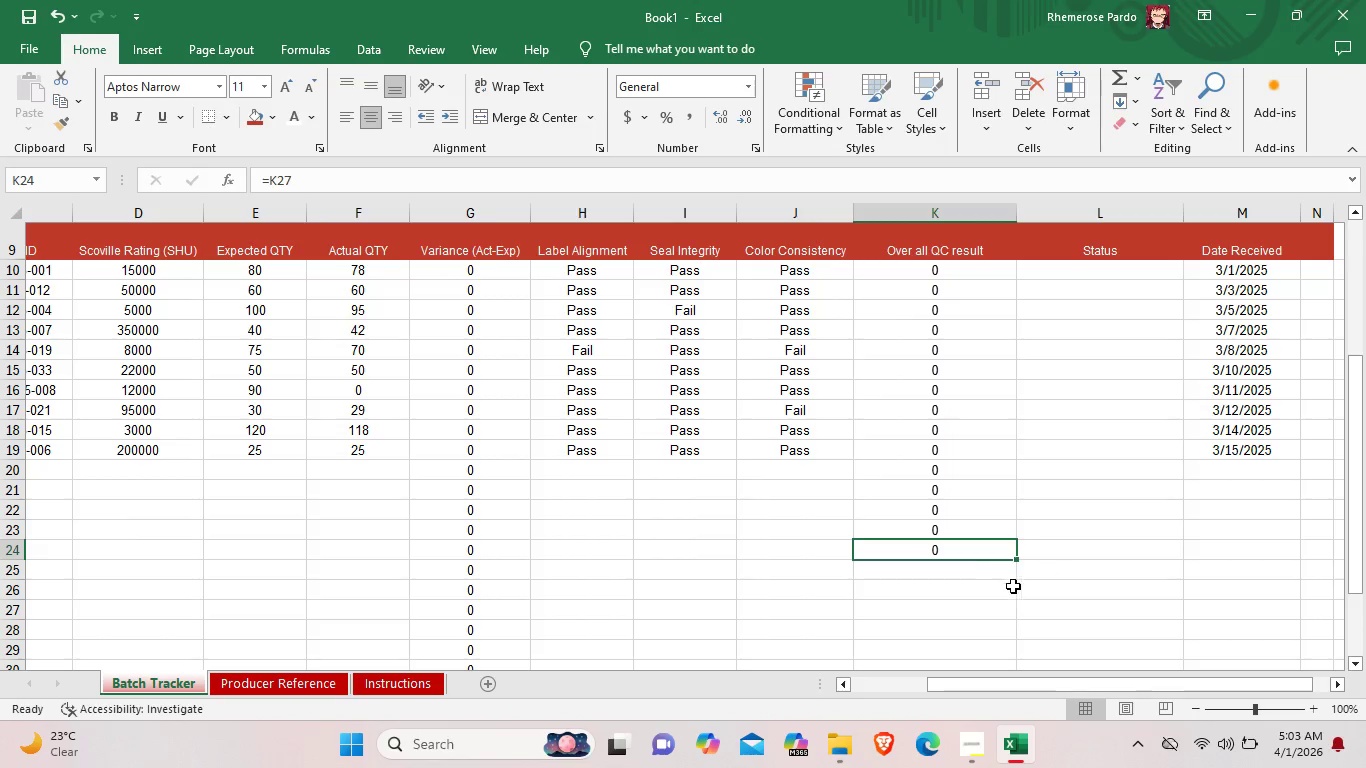 
key(Control+C)
 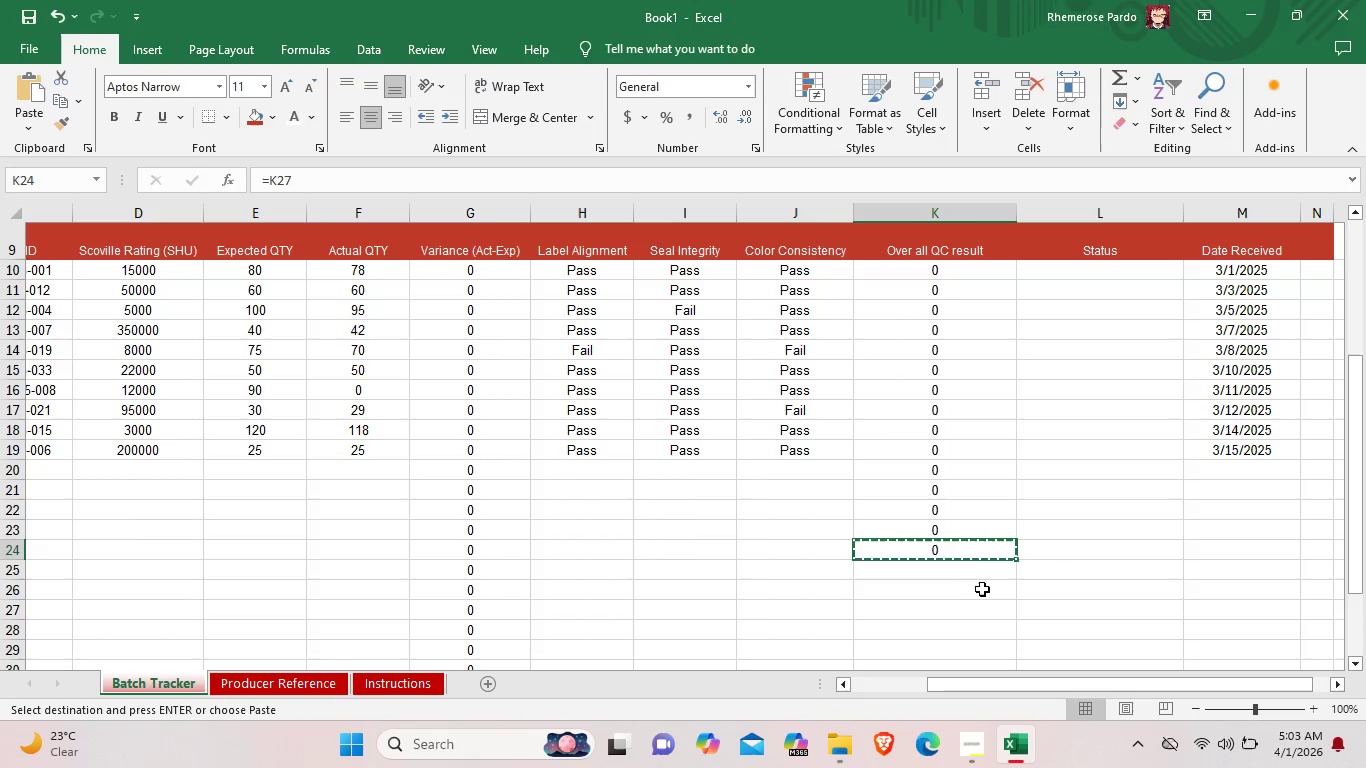 
key(Control+V)
 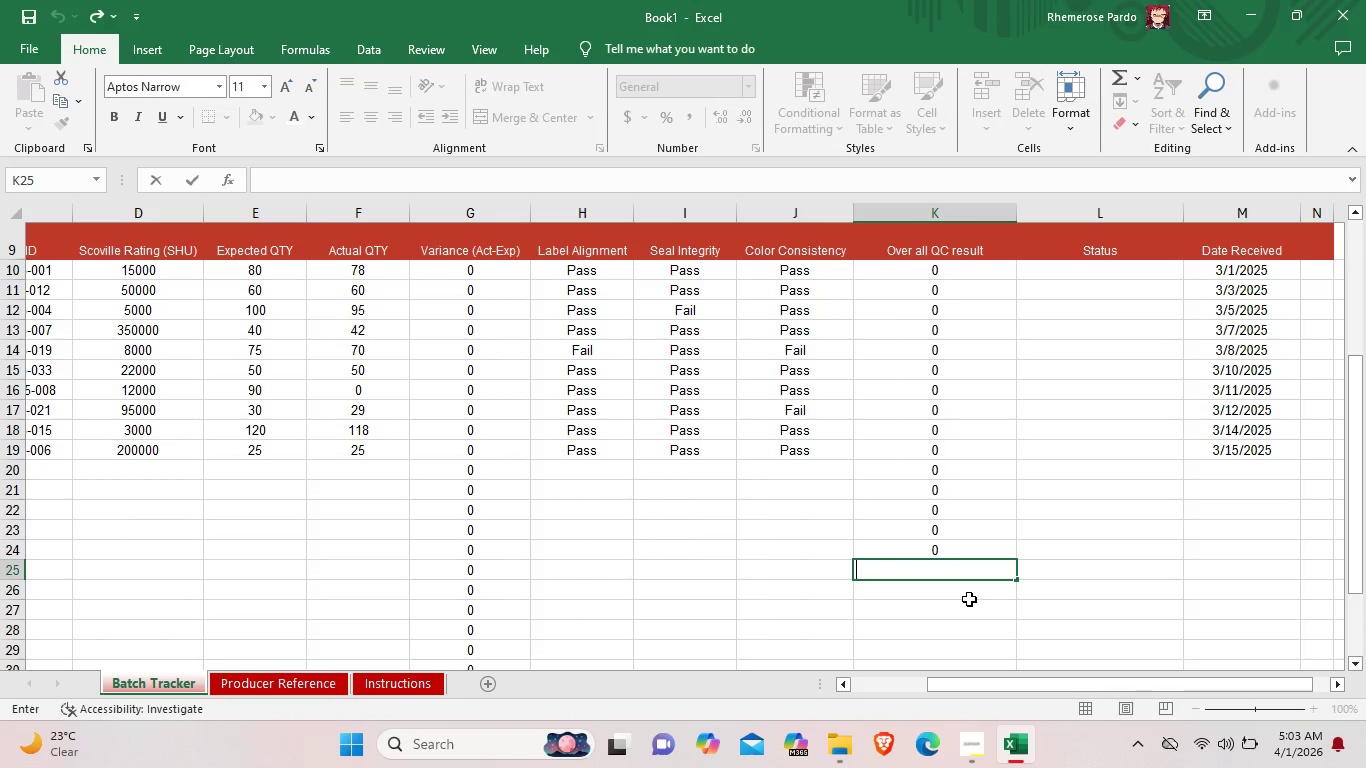 
left_click([969, 599])
 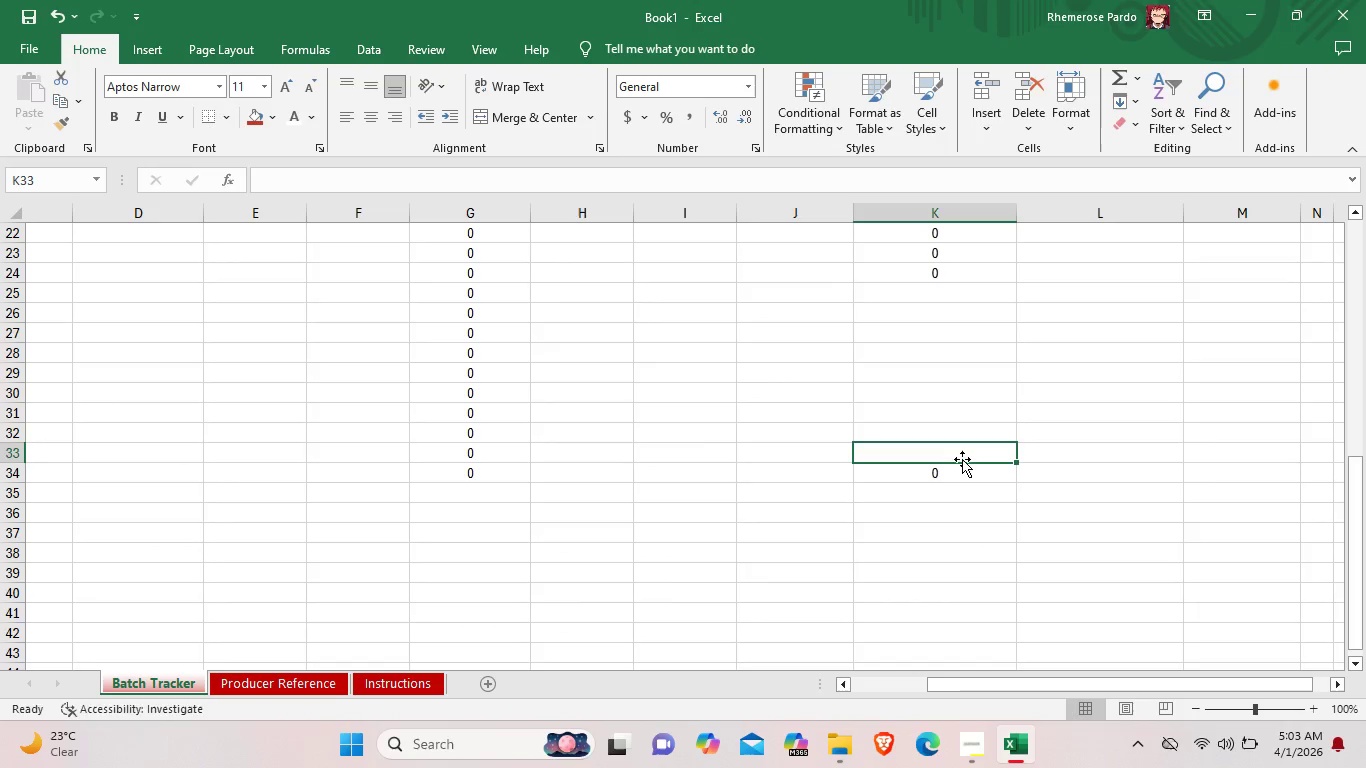 
triple_click([959, 454])
 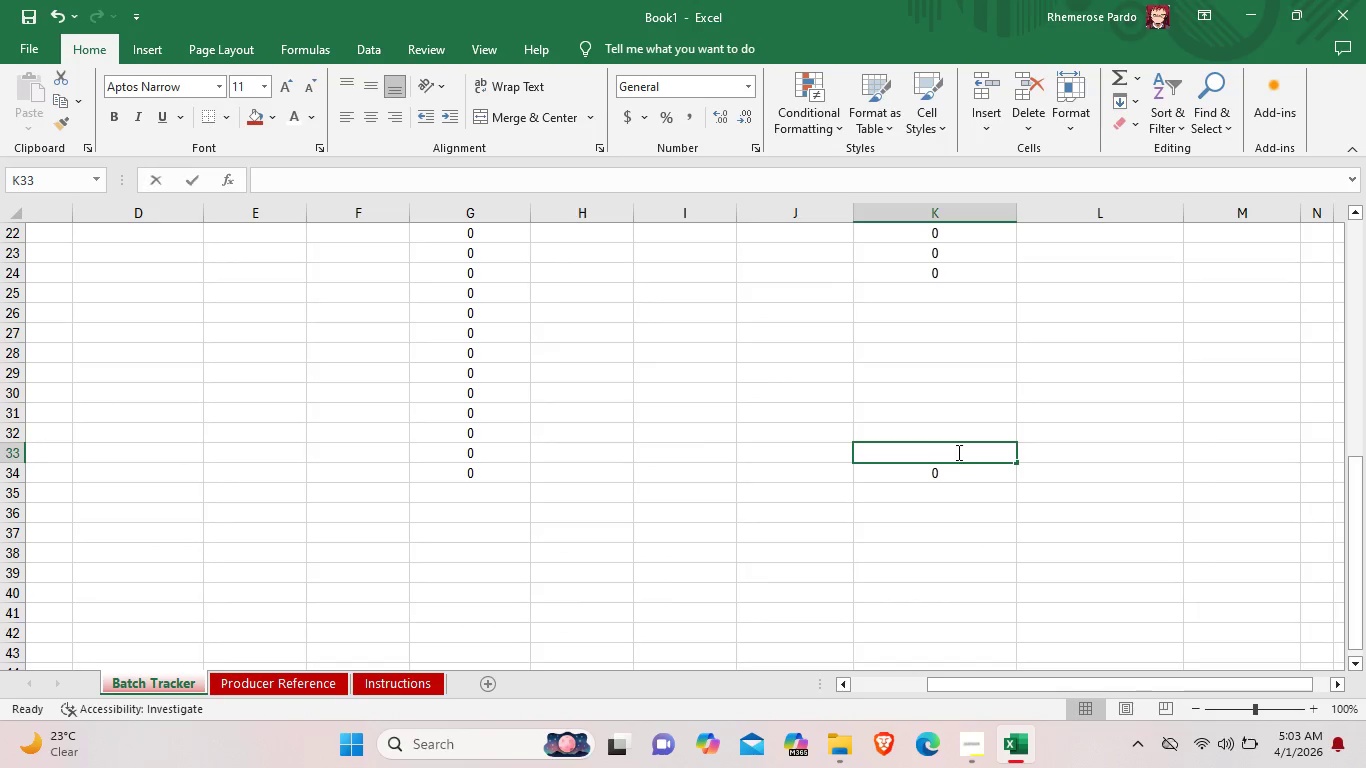 
key(Control+V)
 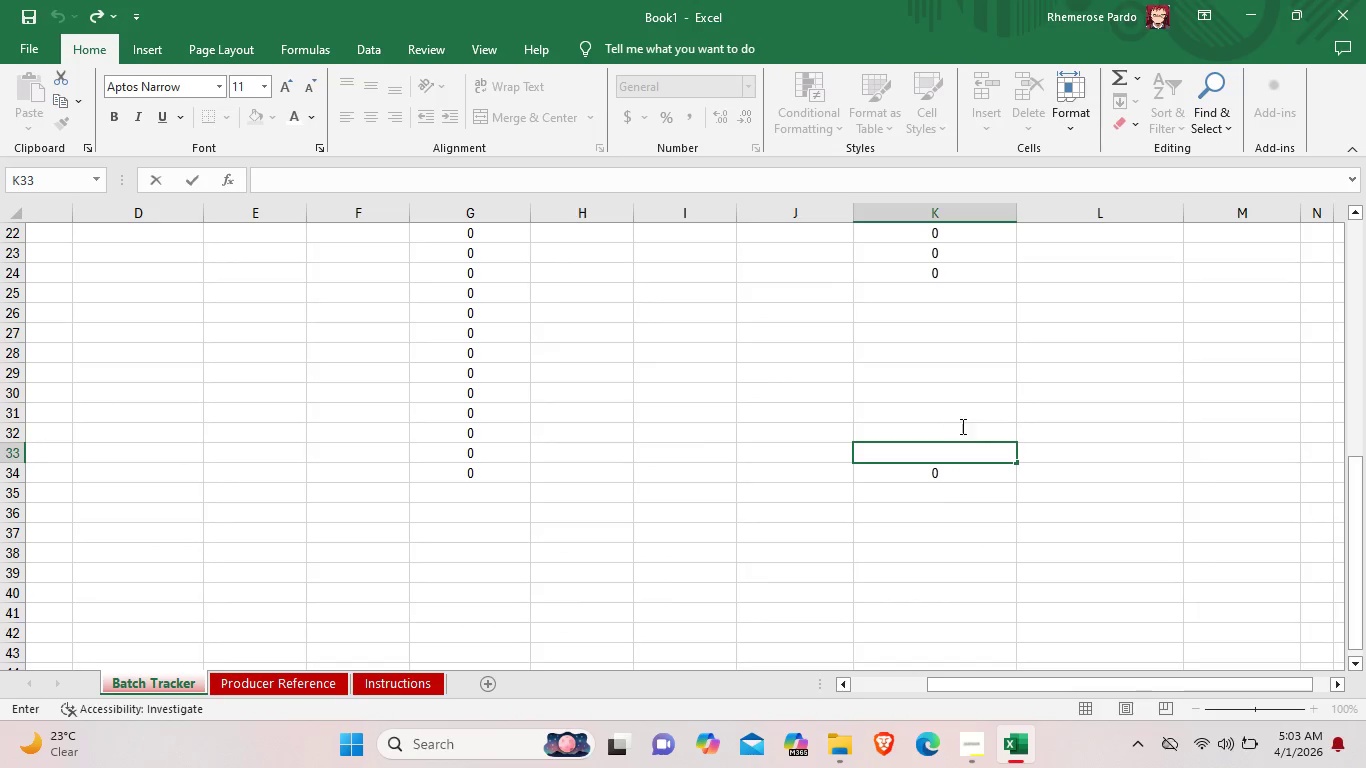 
left_click_drag(start_coordinate=[965, 451], to_coordinate=[961, 426])
 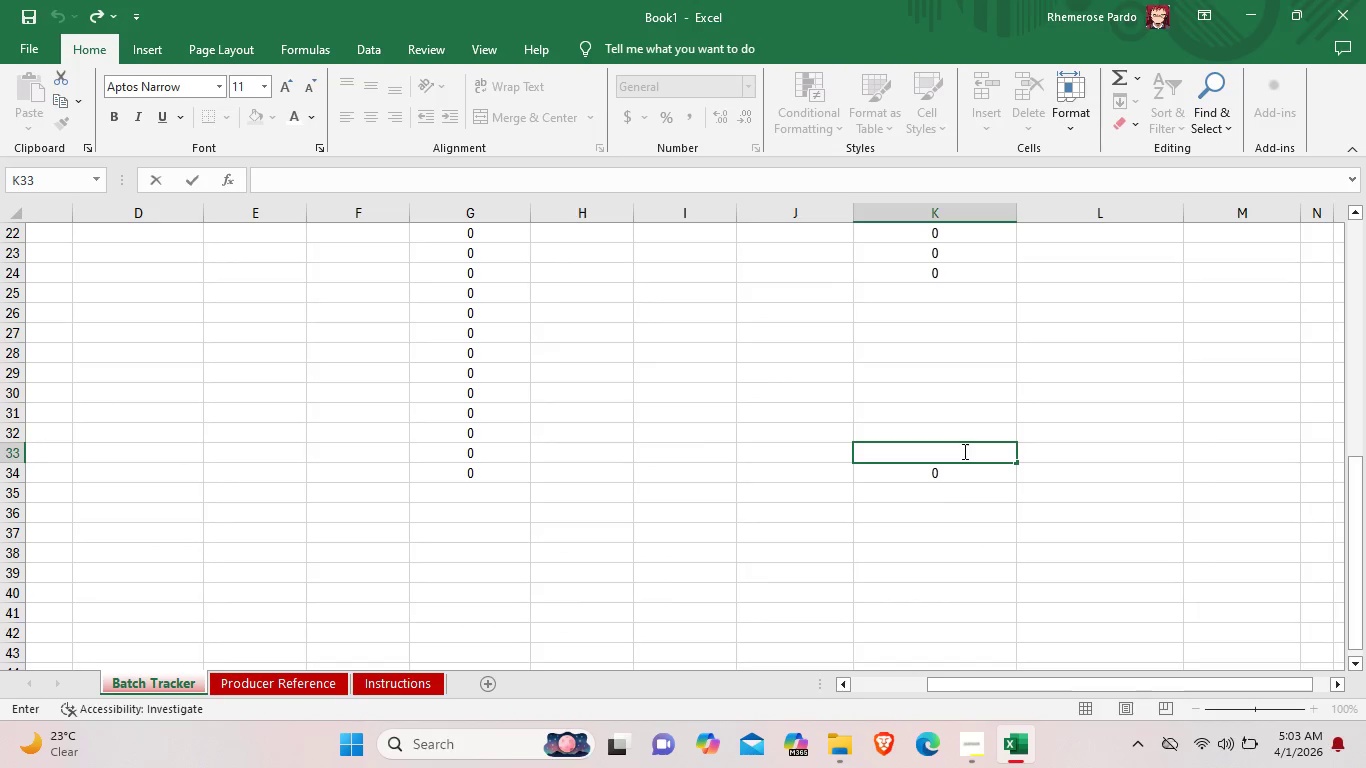 
double_click([961, 426])
 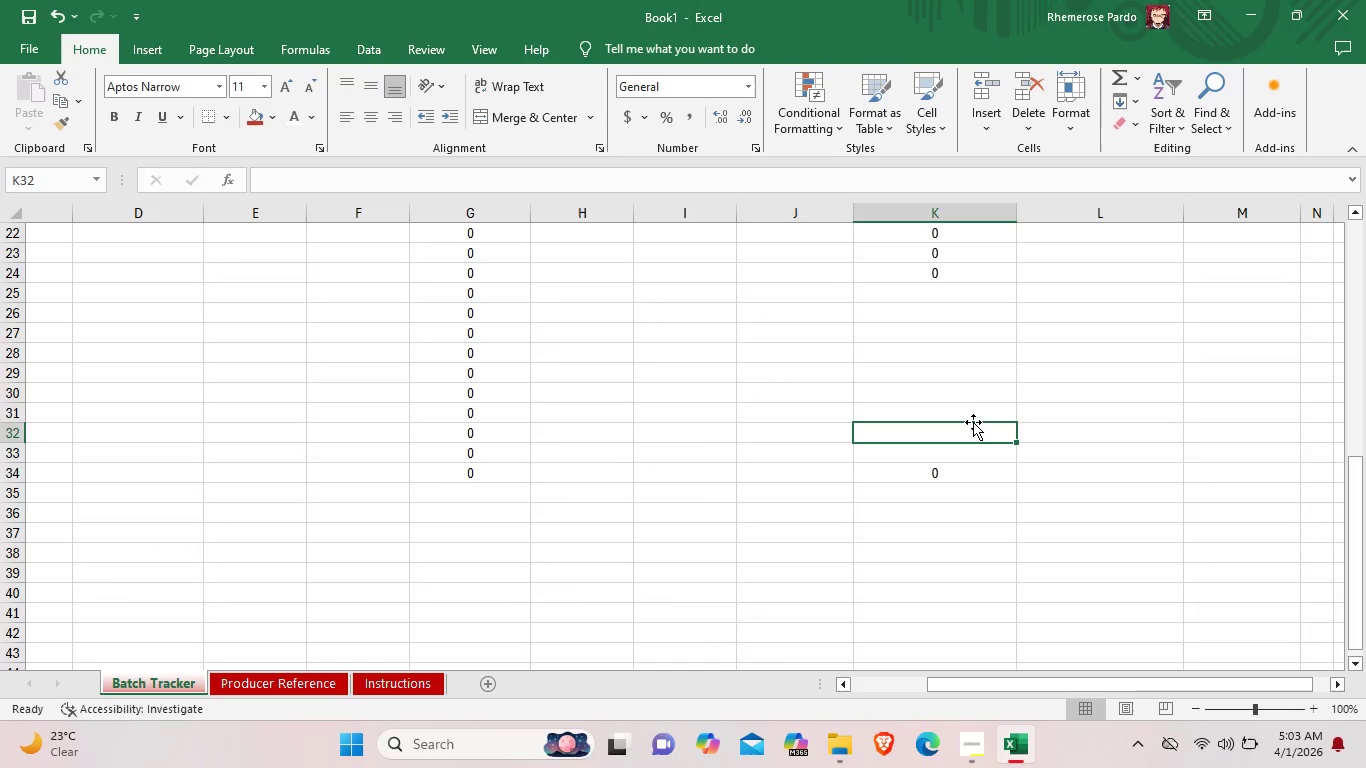 
scroll: coordinate [911, 394], scroll_direction: up, amount: 2.0
 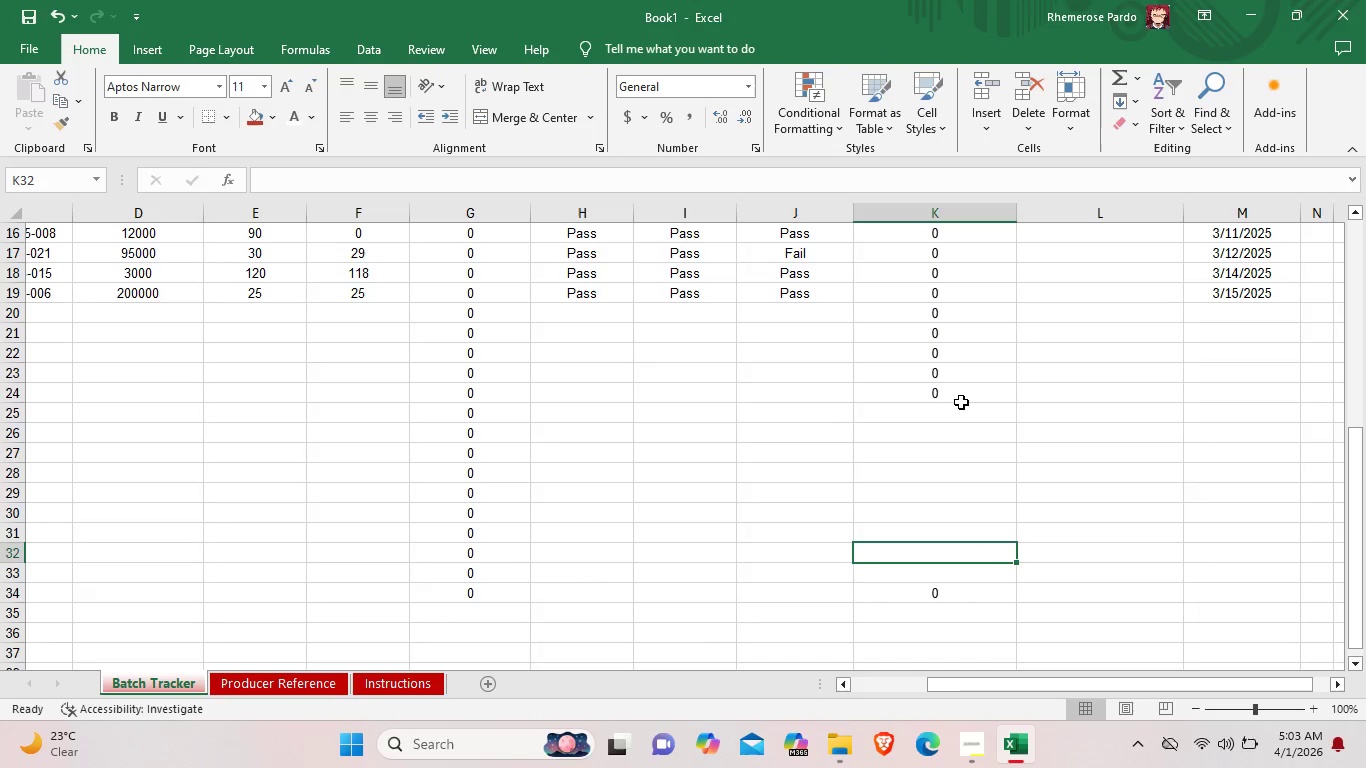 
double_click([959, 405])
 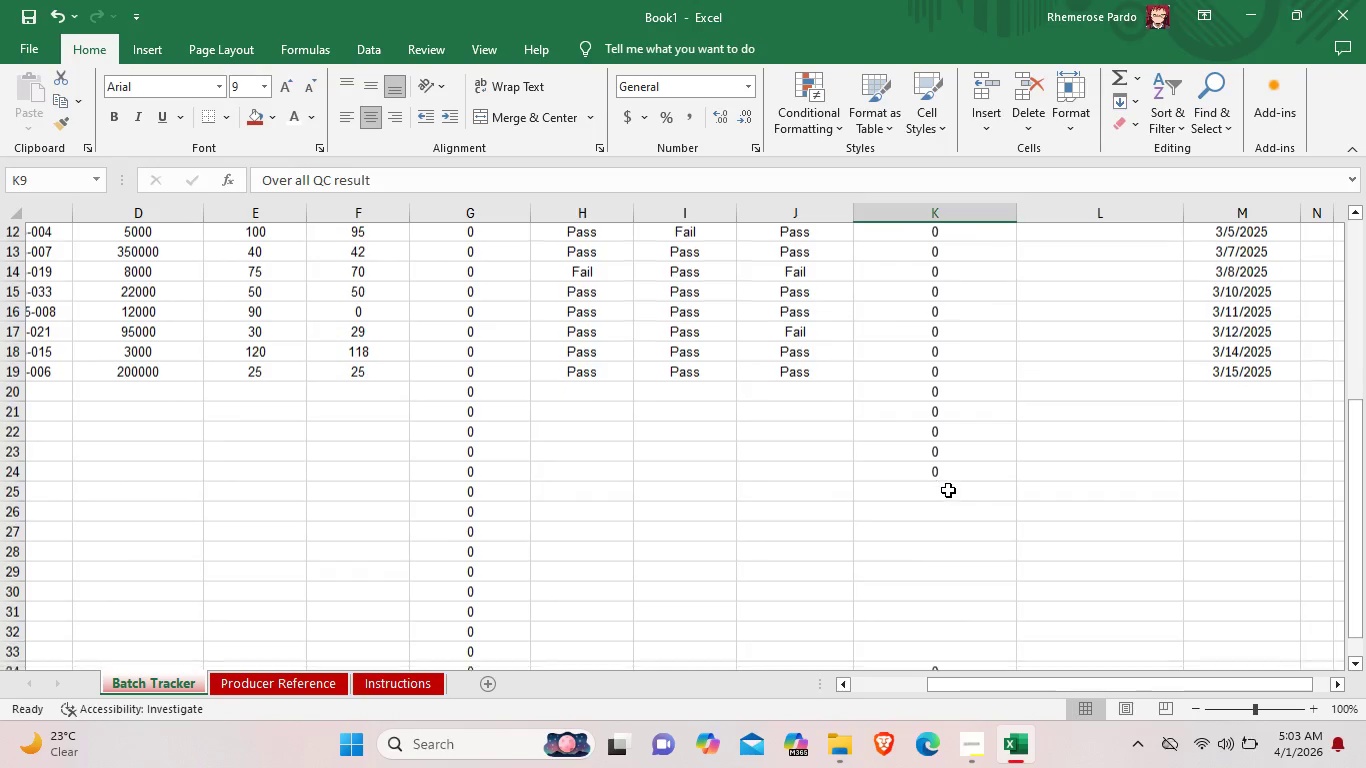 
scroll: coordinate [948, 490], scroll_direction: down, amount: 5.0
 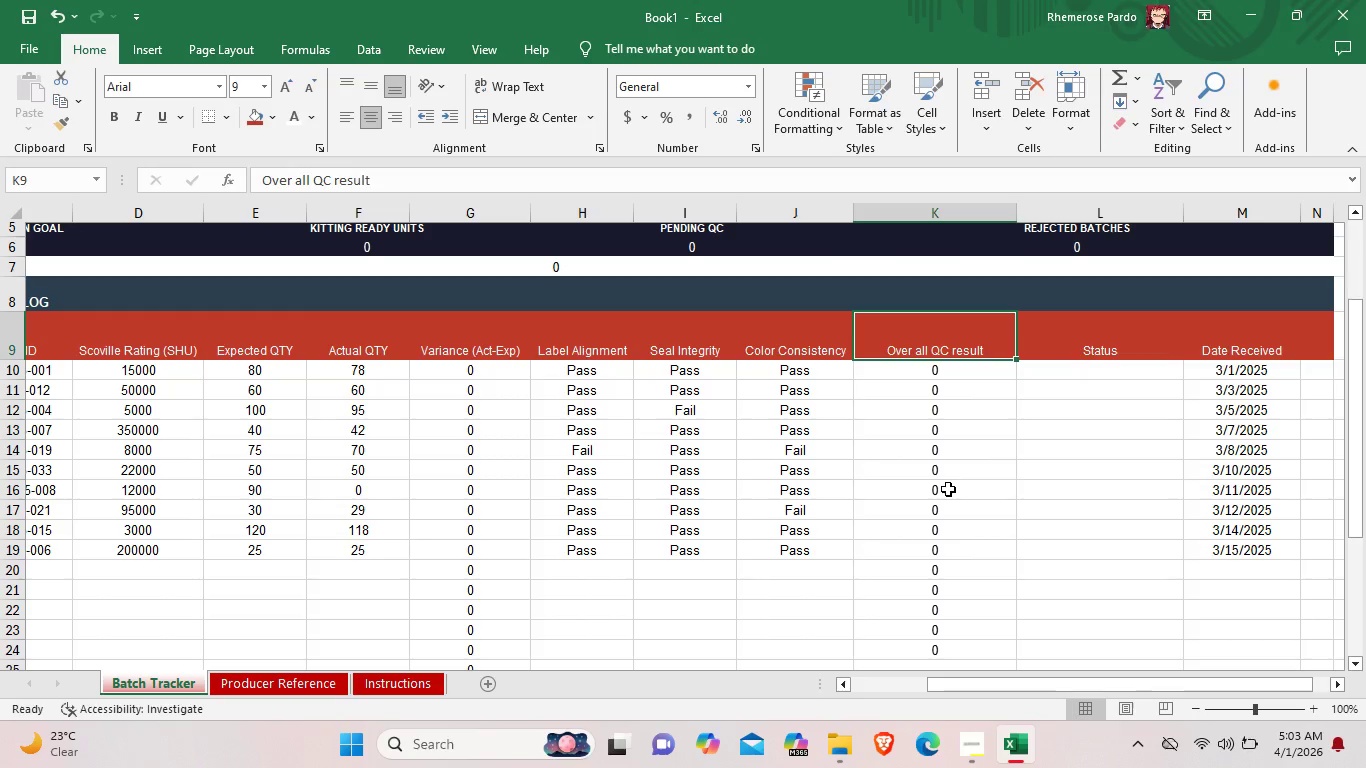 
left_click([947, 469])
 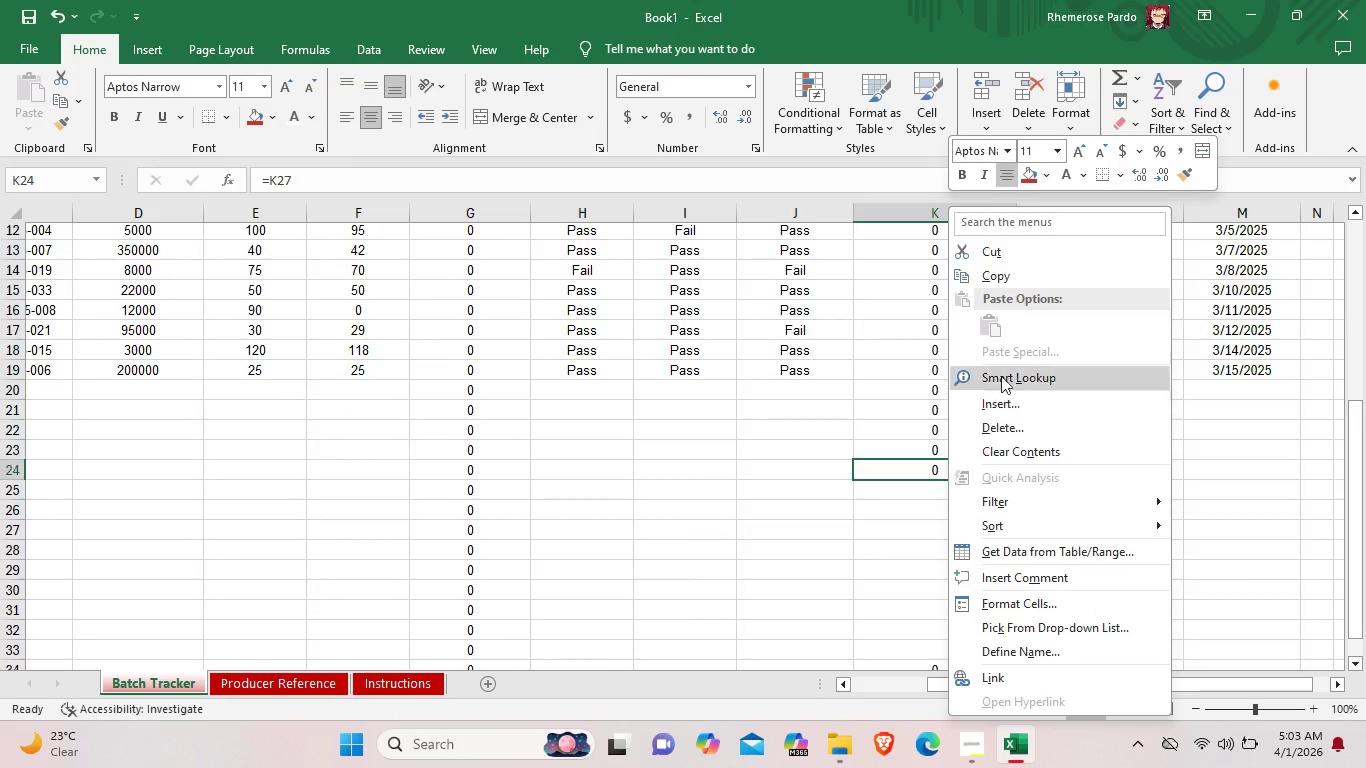 
left_click_drag(start_coordinate=[928, 471], to_coordinate=[922, 497])
 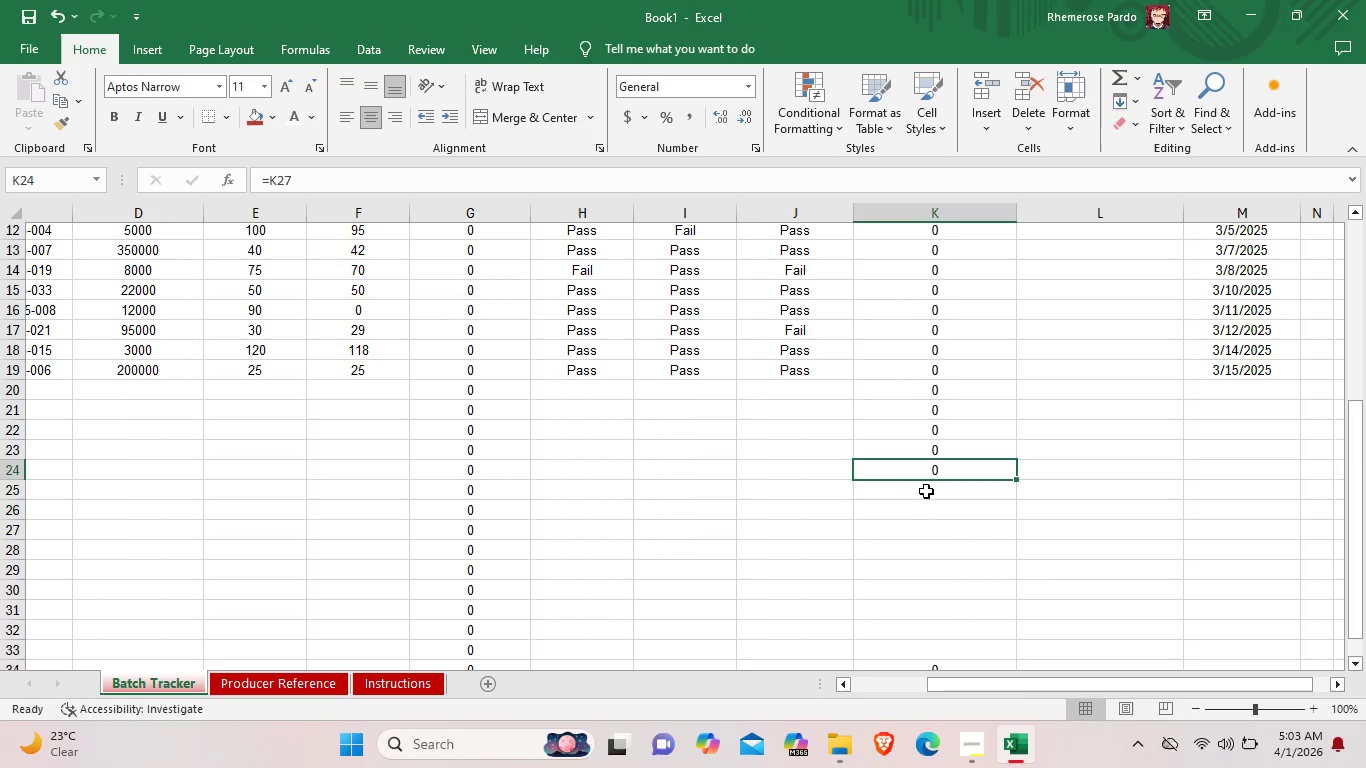 
left_click([927, 490])
 